 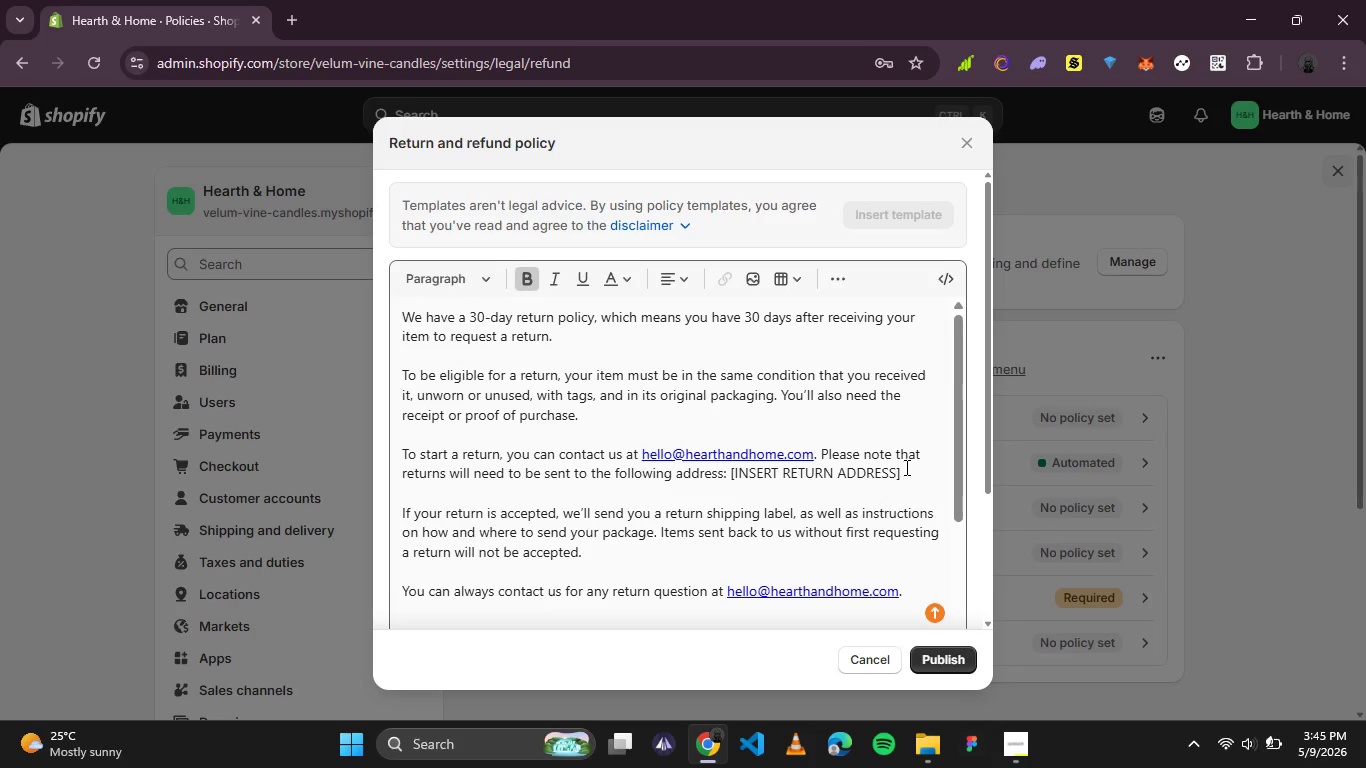 
left_click([848, 500])
 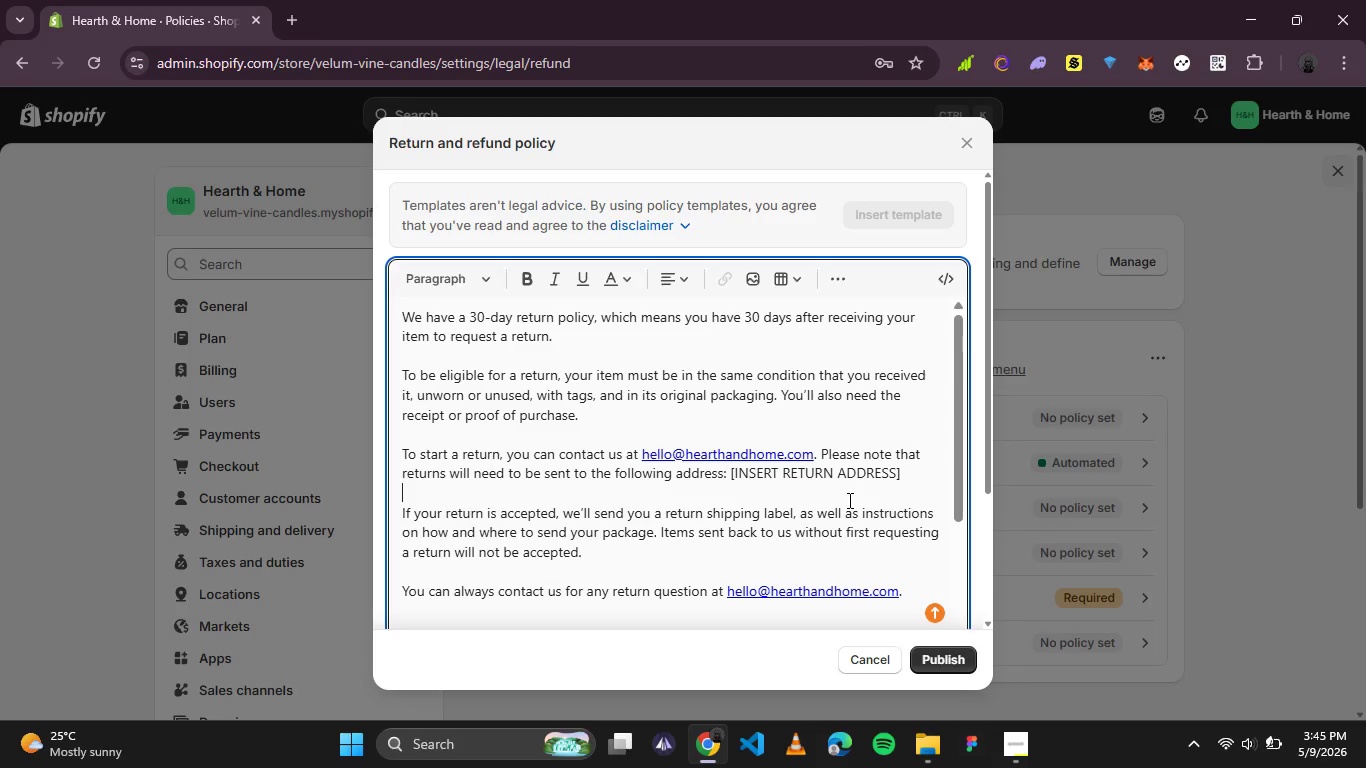 
scroll: coordinate [848, 500], scroll_direction: up, amount: 5.0
 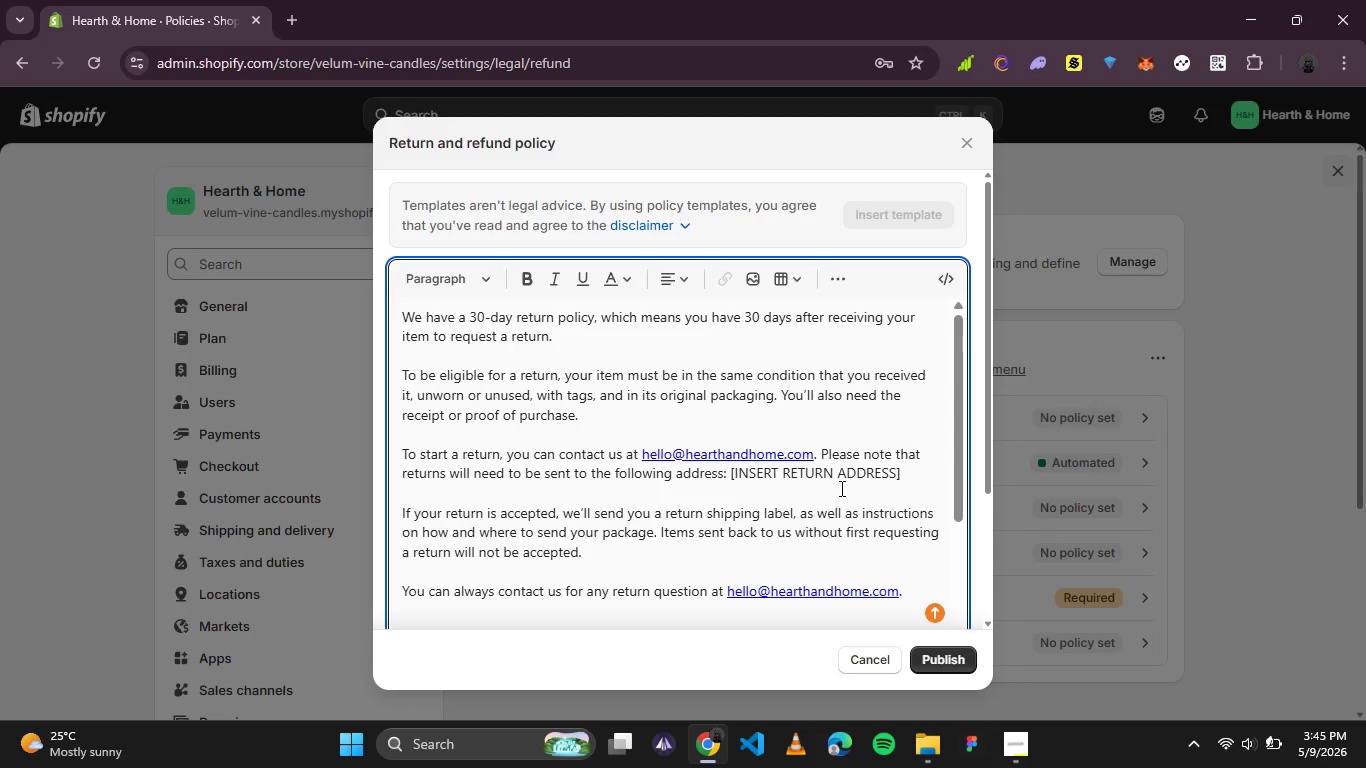 
left_click([763, 476])
 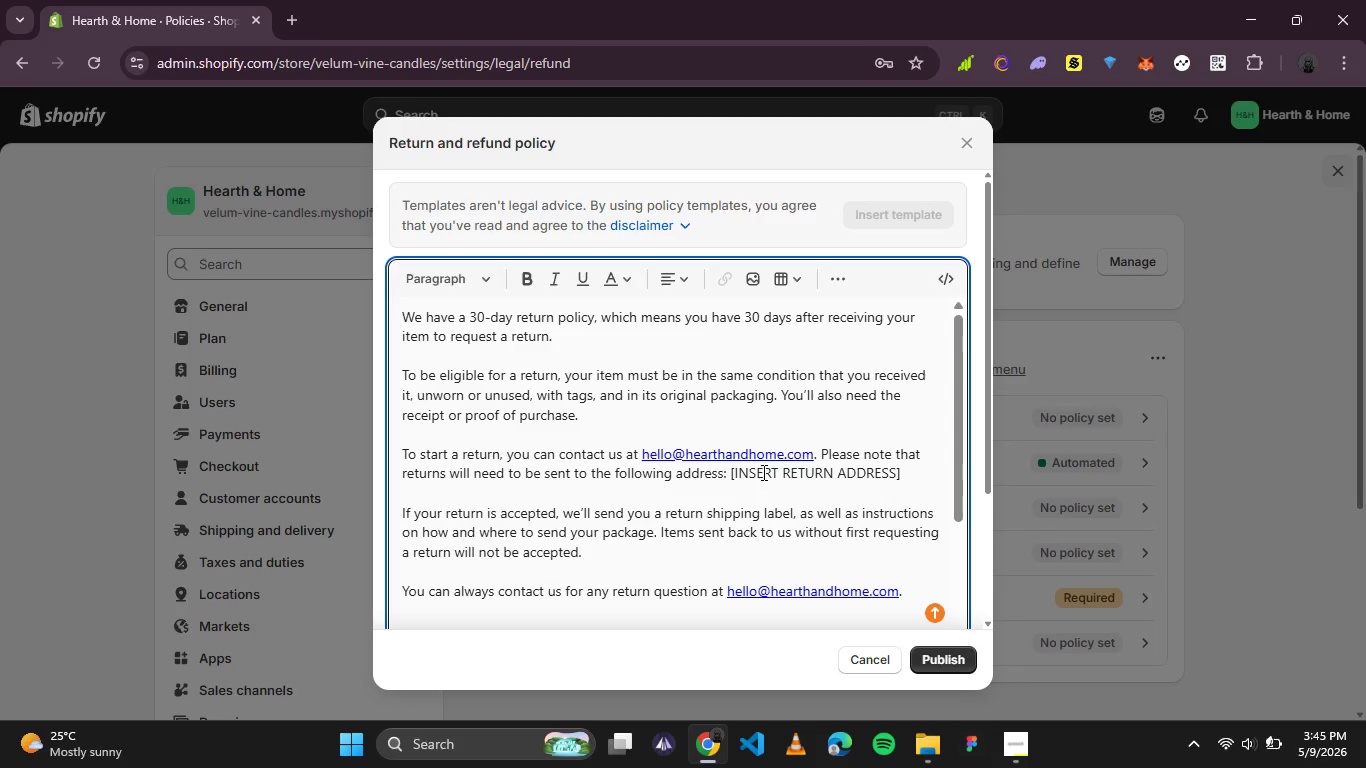 
key(Control+A)
 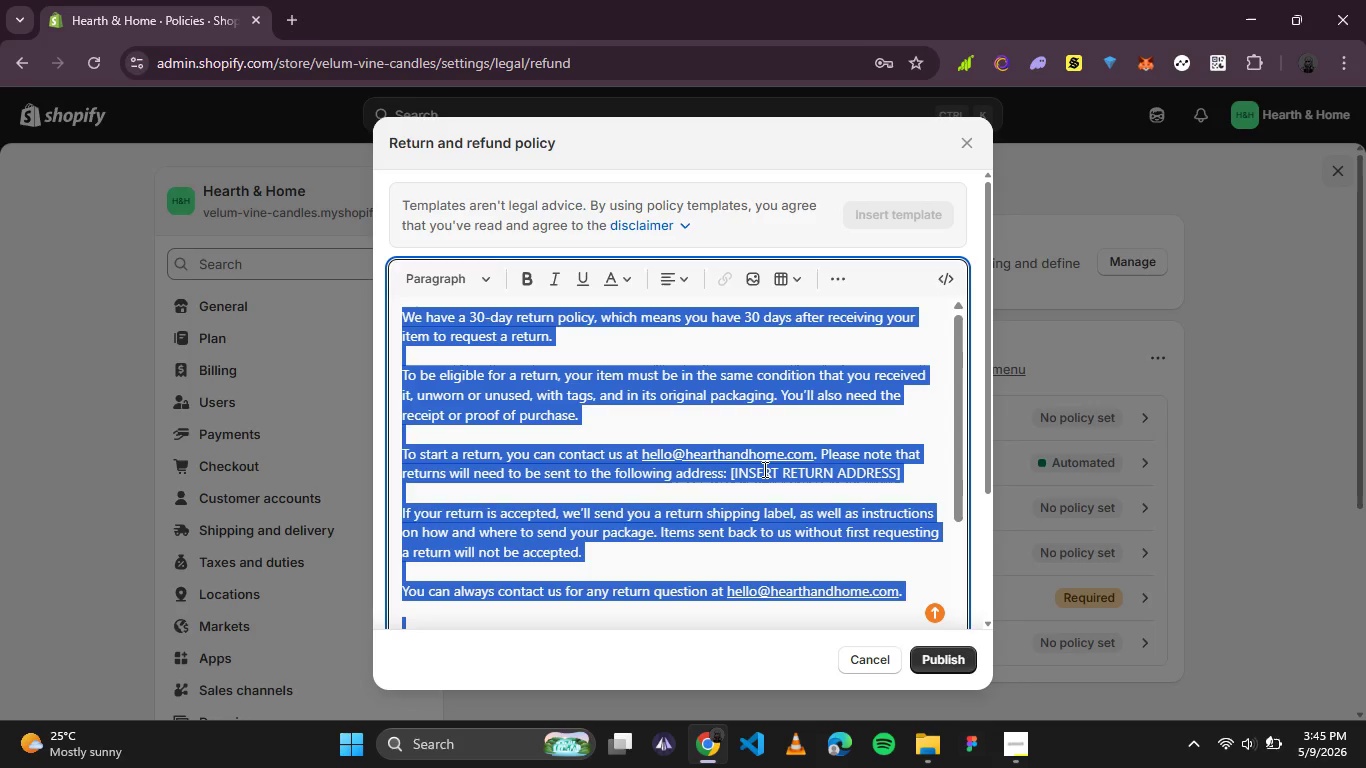 
key(Control+CapsLock)
 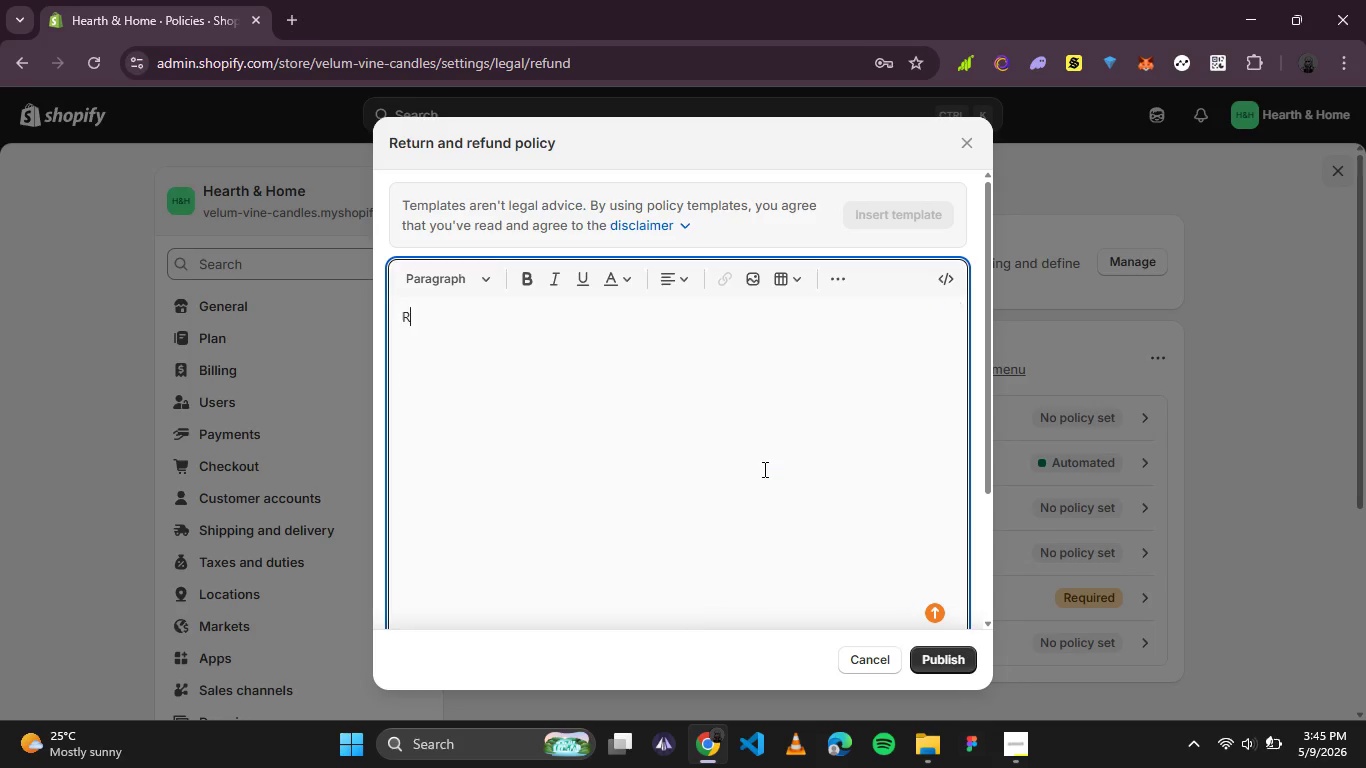 
key(Control+R)
 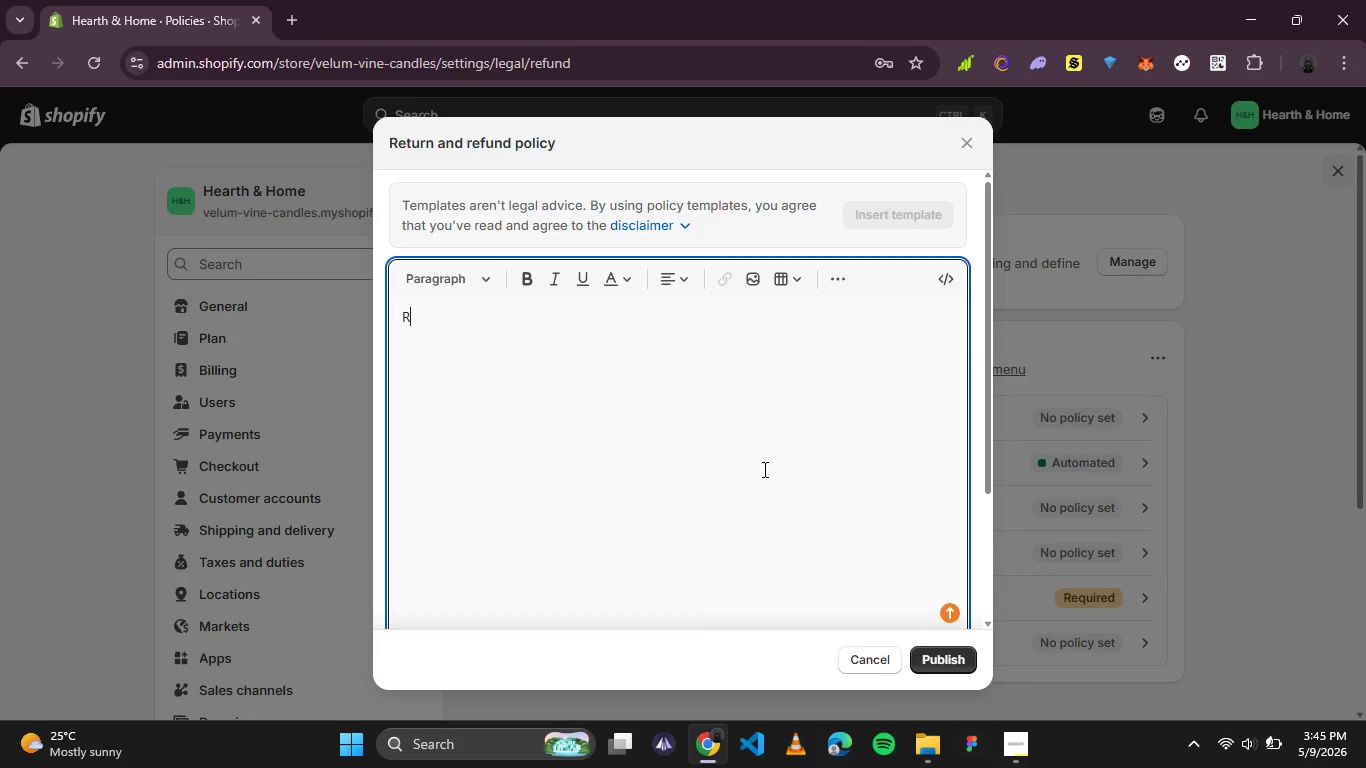 
key(Control+CapsLock)
 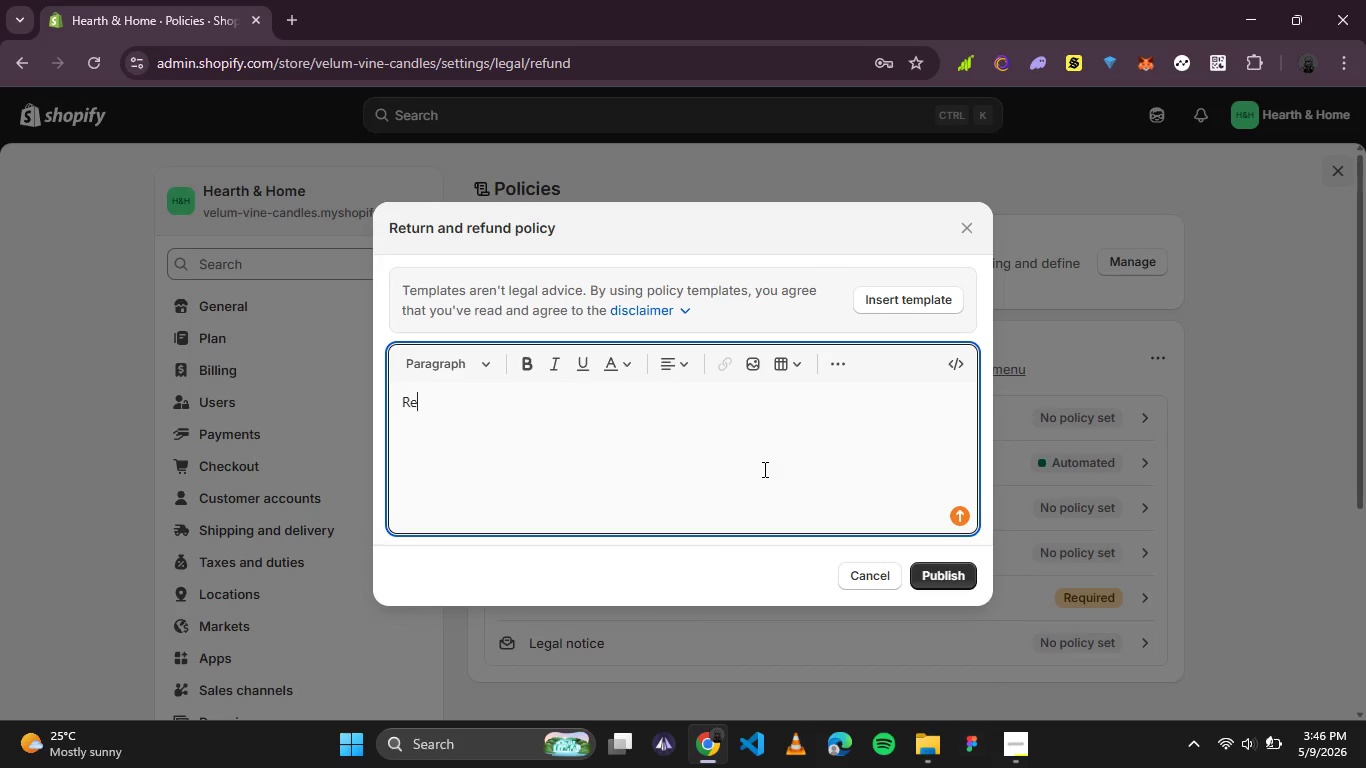 
key(Control+E)
 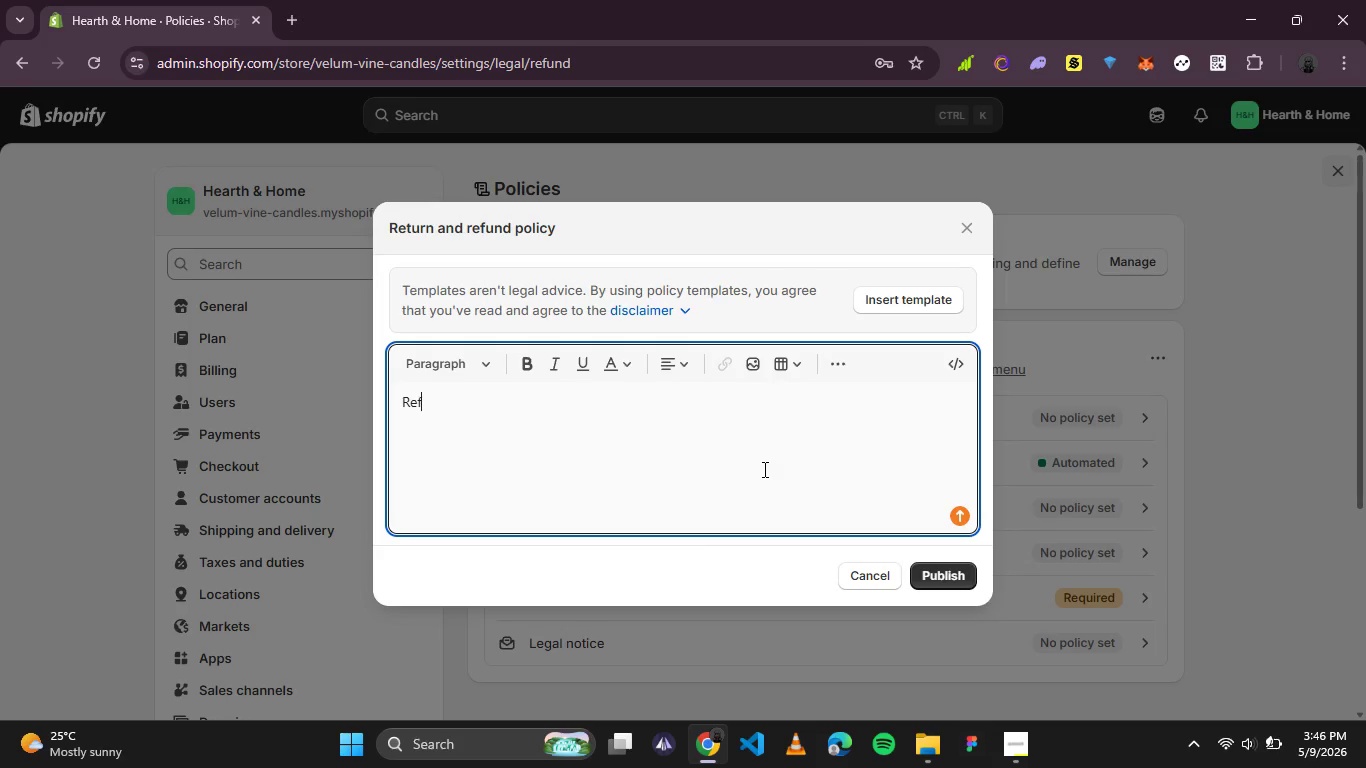 
type(fund Policy)
 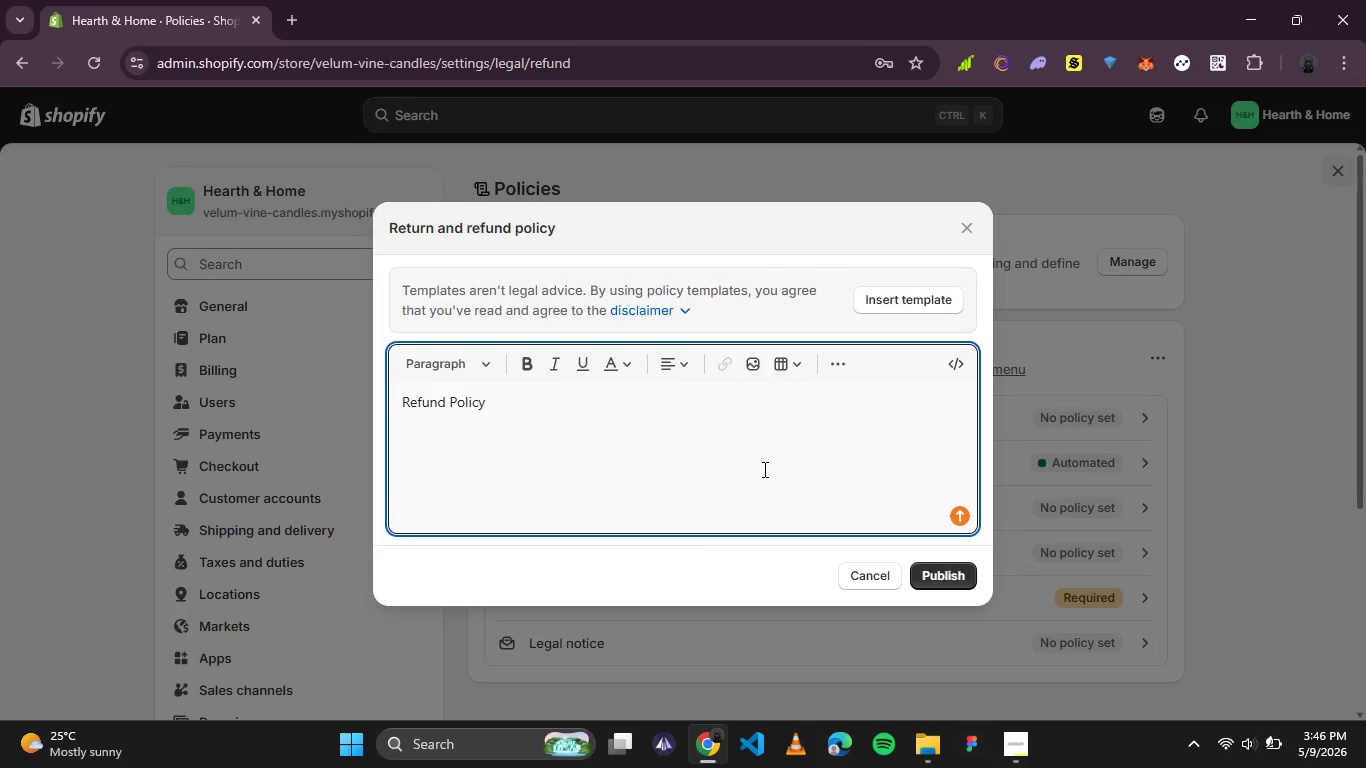 
key(Enter)
 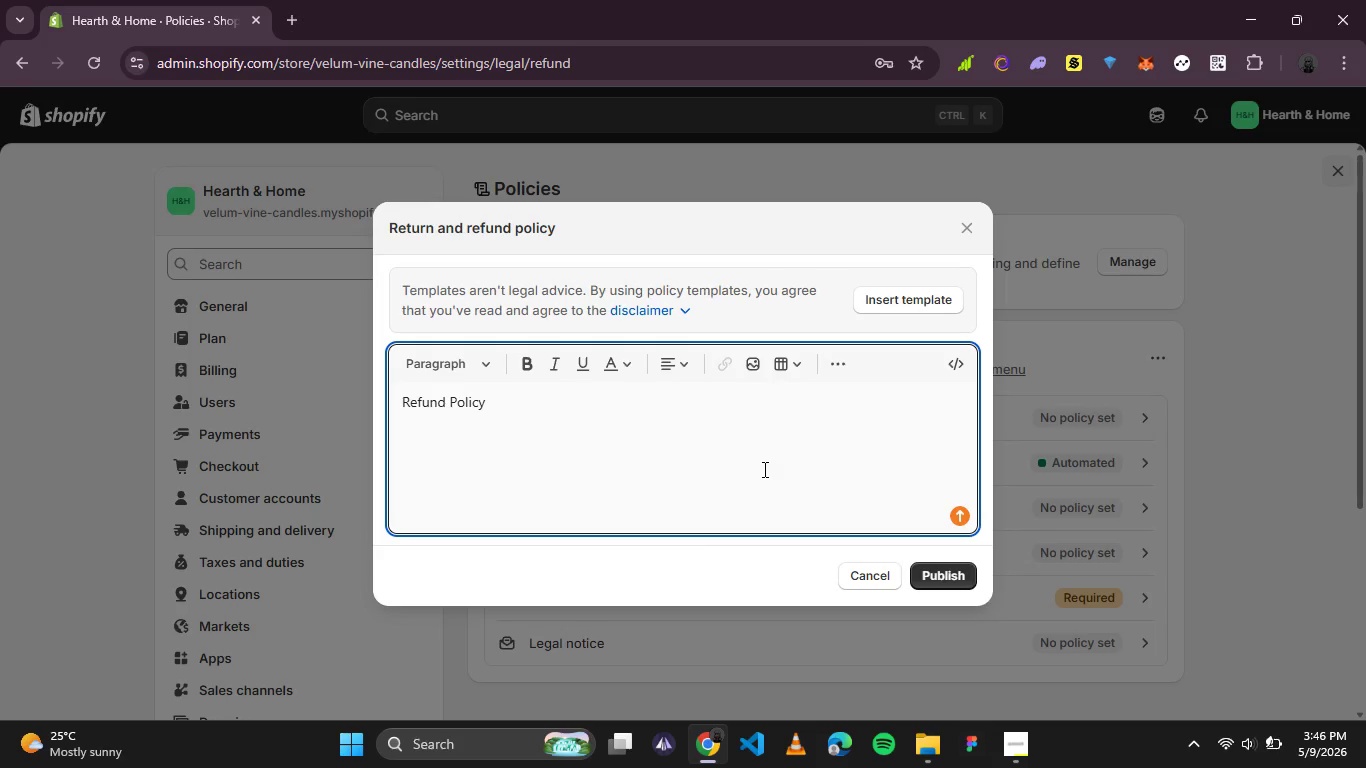 
type(We want you to love your Heat)
key(Backspace)
type(rth & Home candle. Because each candle is hand-poured in small batches, slight variation in color and texture)
 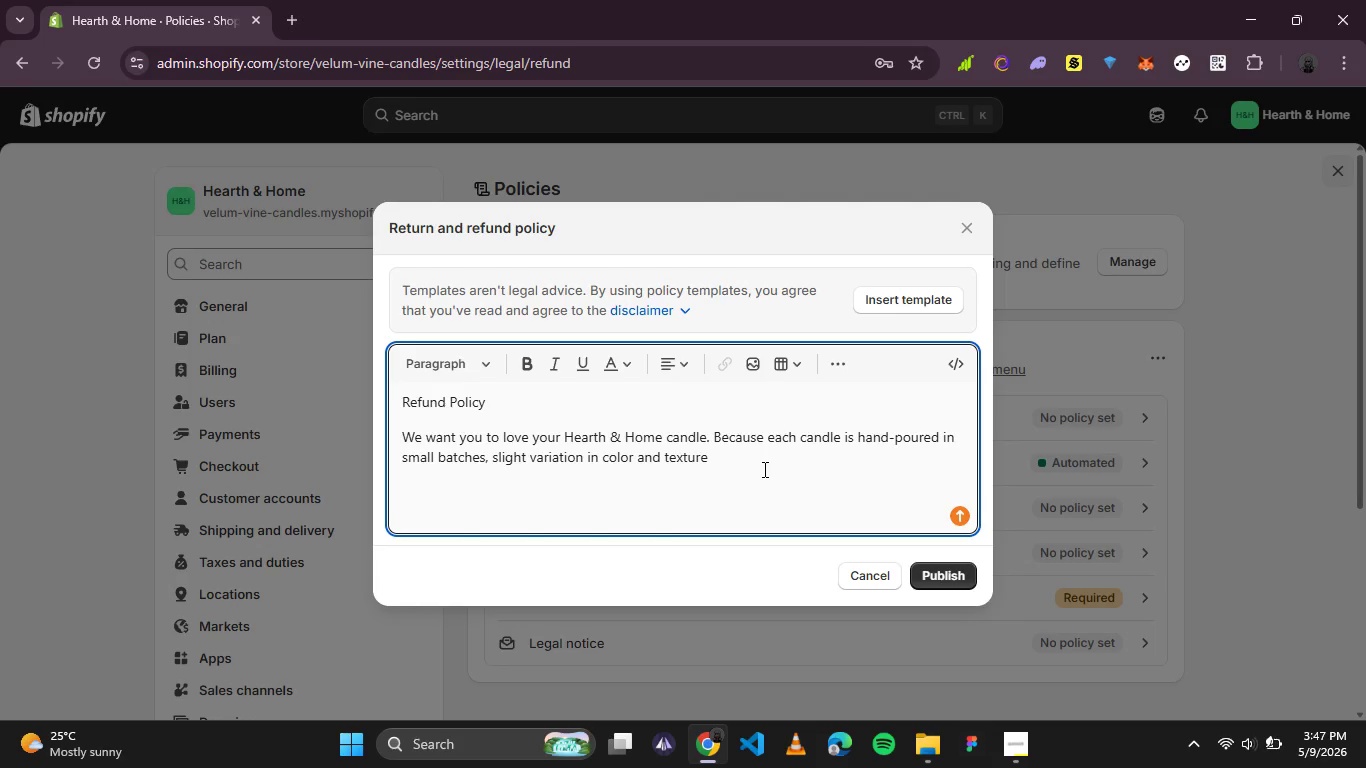 
wait(23.3)
 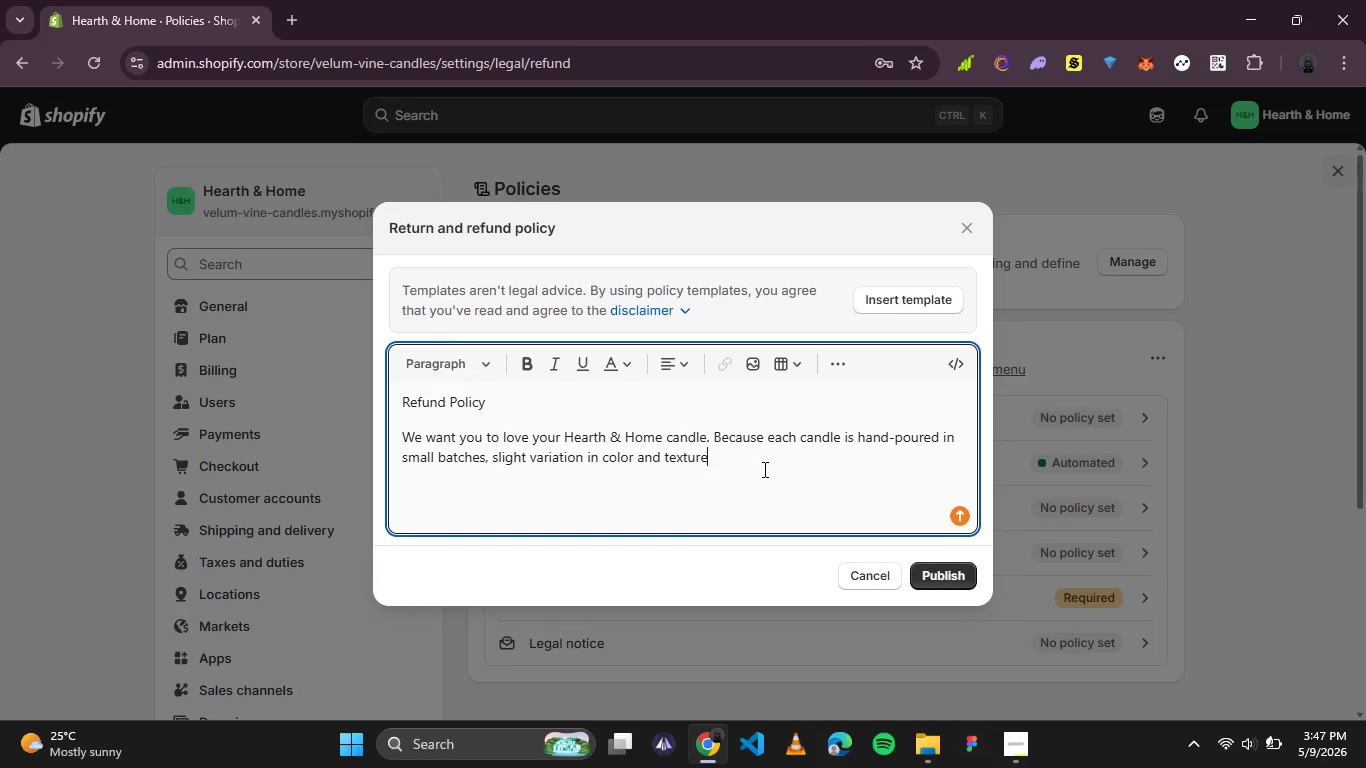 
type( are part of their unique charachter)
 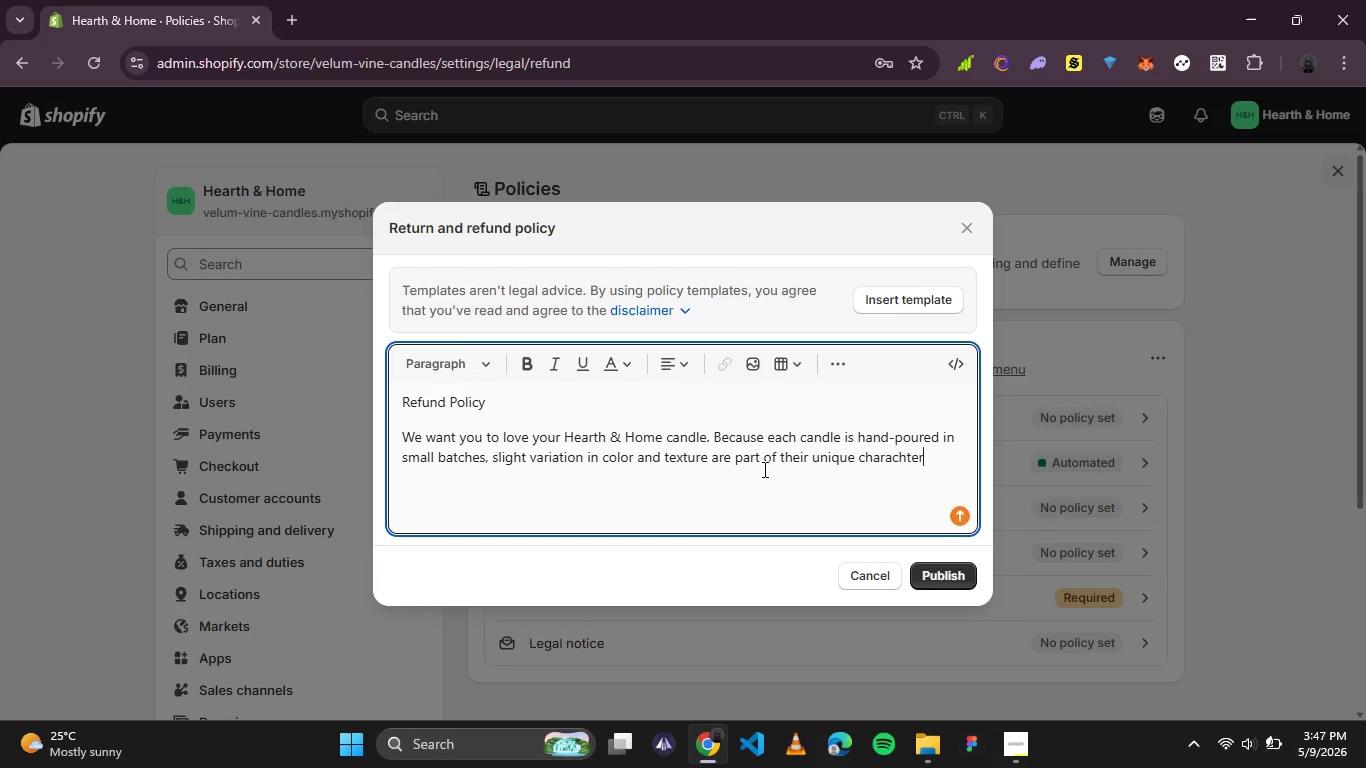 
key(Backspace)
key(Backspace)
key(Backspace)
key(Backspace)
type(ter)
 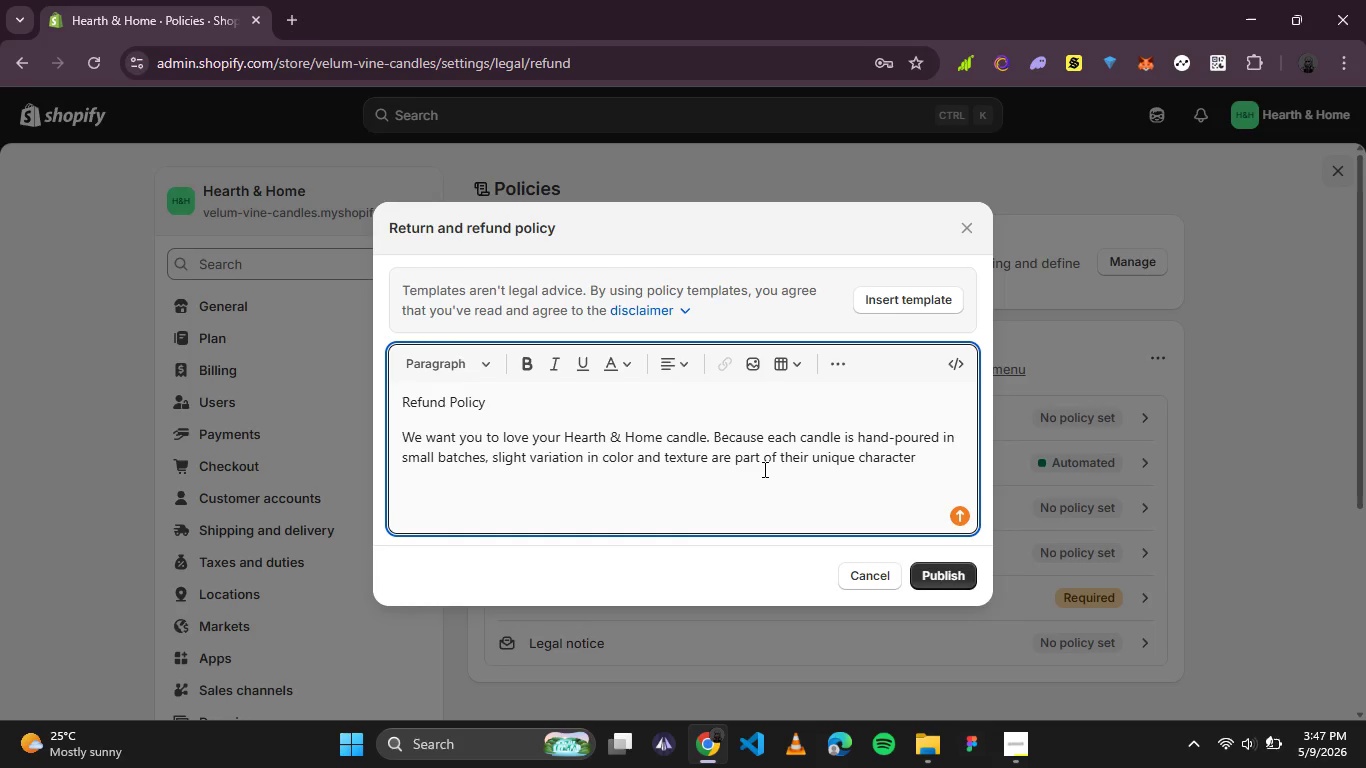 
wait(6.38)
 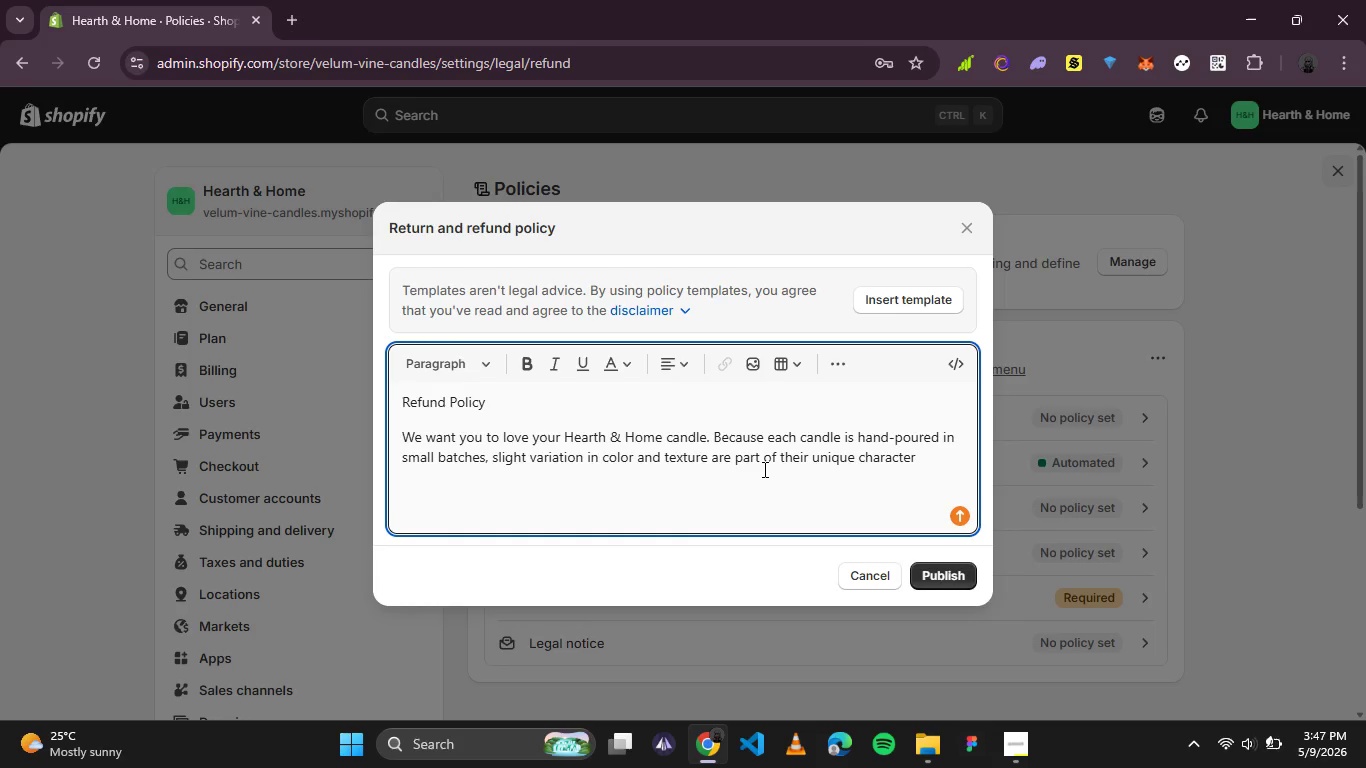 
key(Period)
 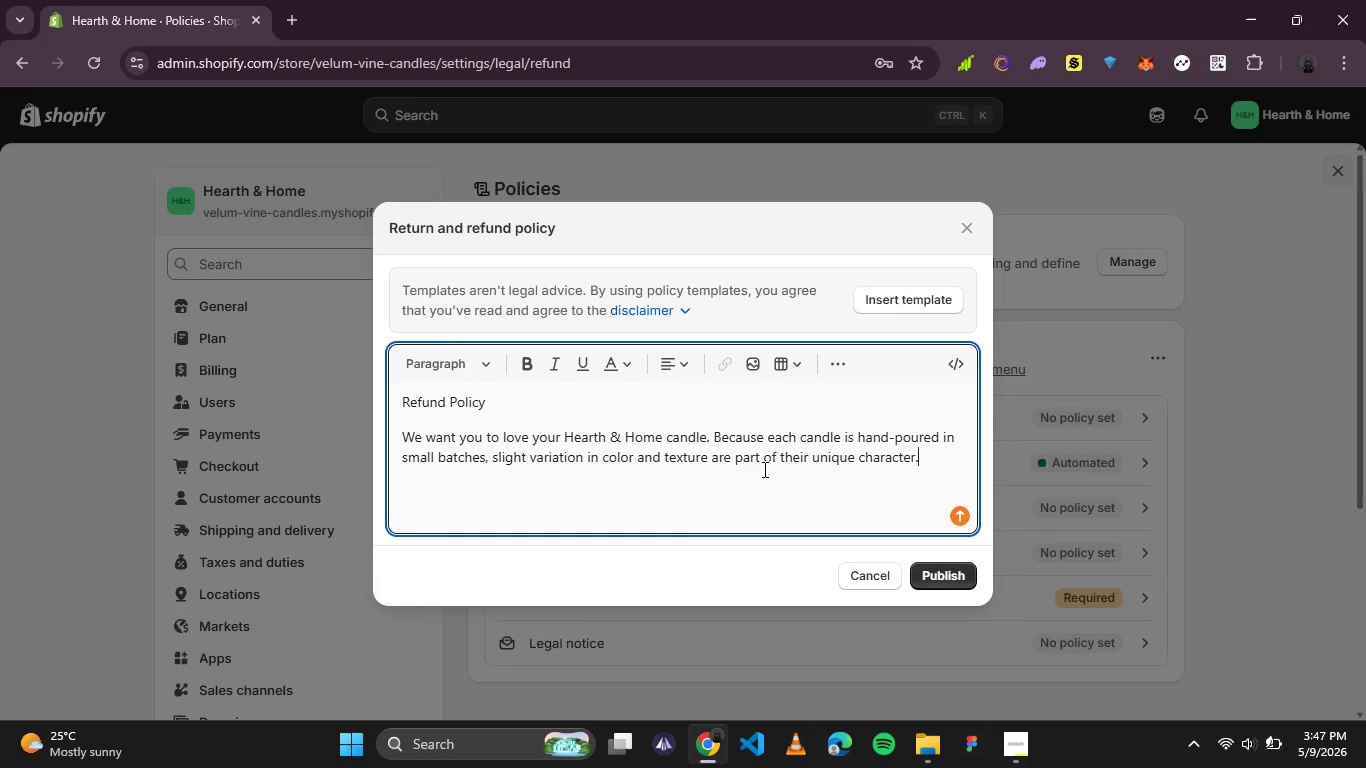 
key(Enter)
 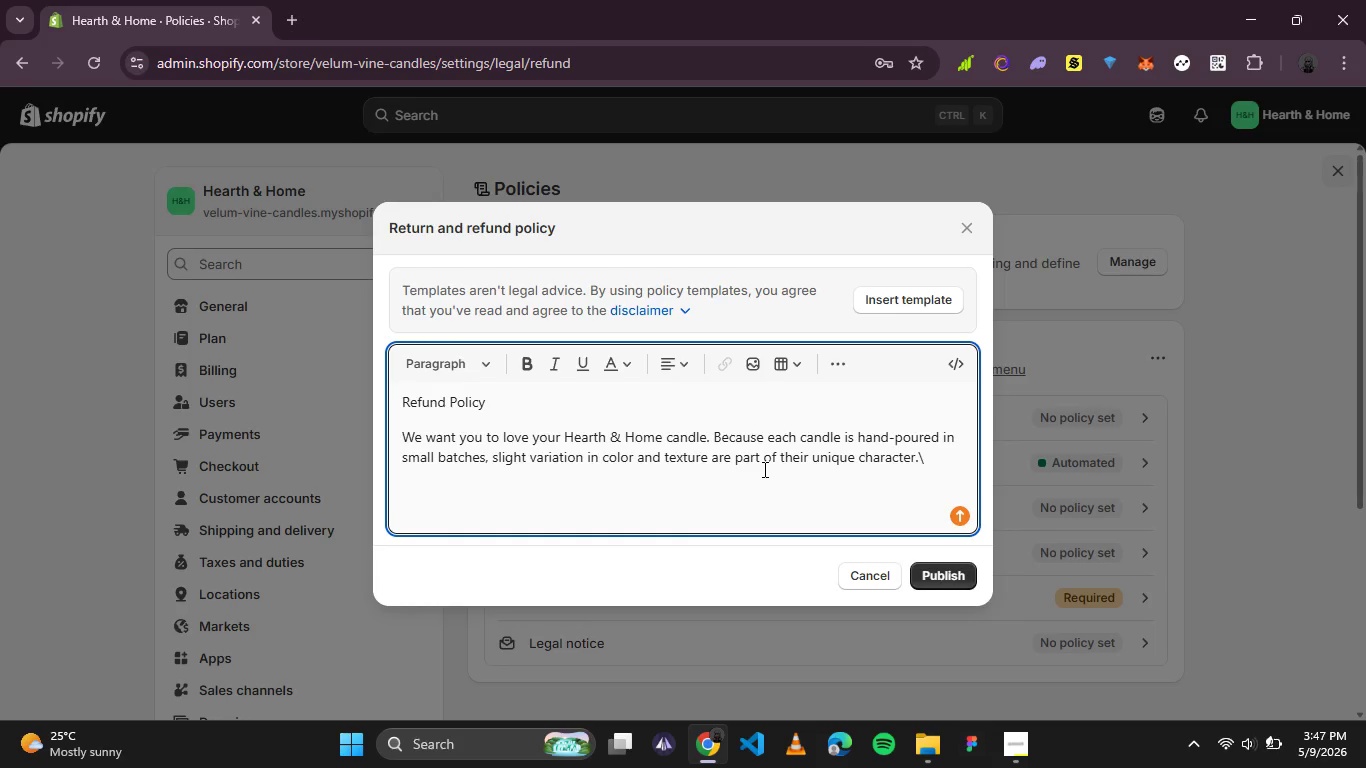 
key(Backslash)
 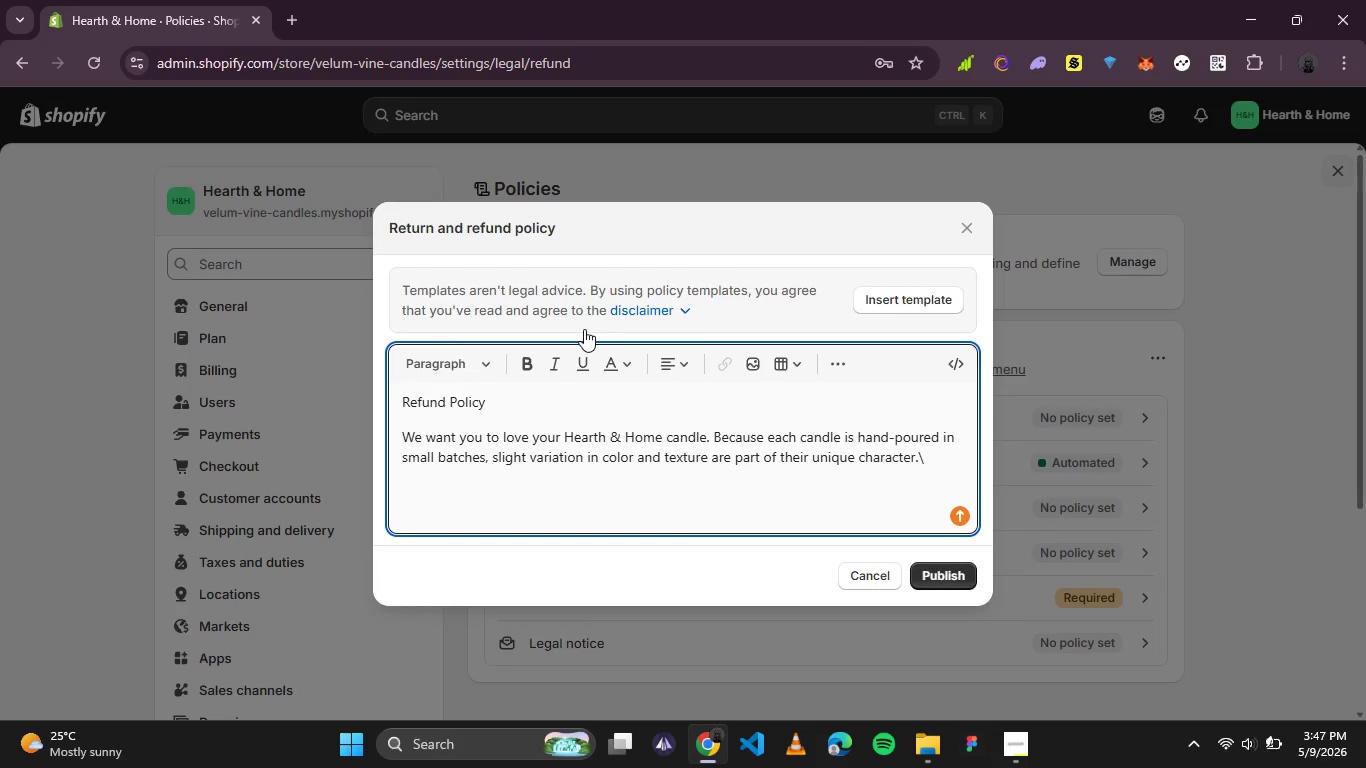 
left_click_drag(start_coordinate=[504, 400], to_coordinate=[358, 400])
 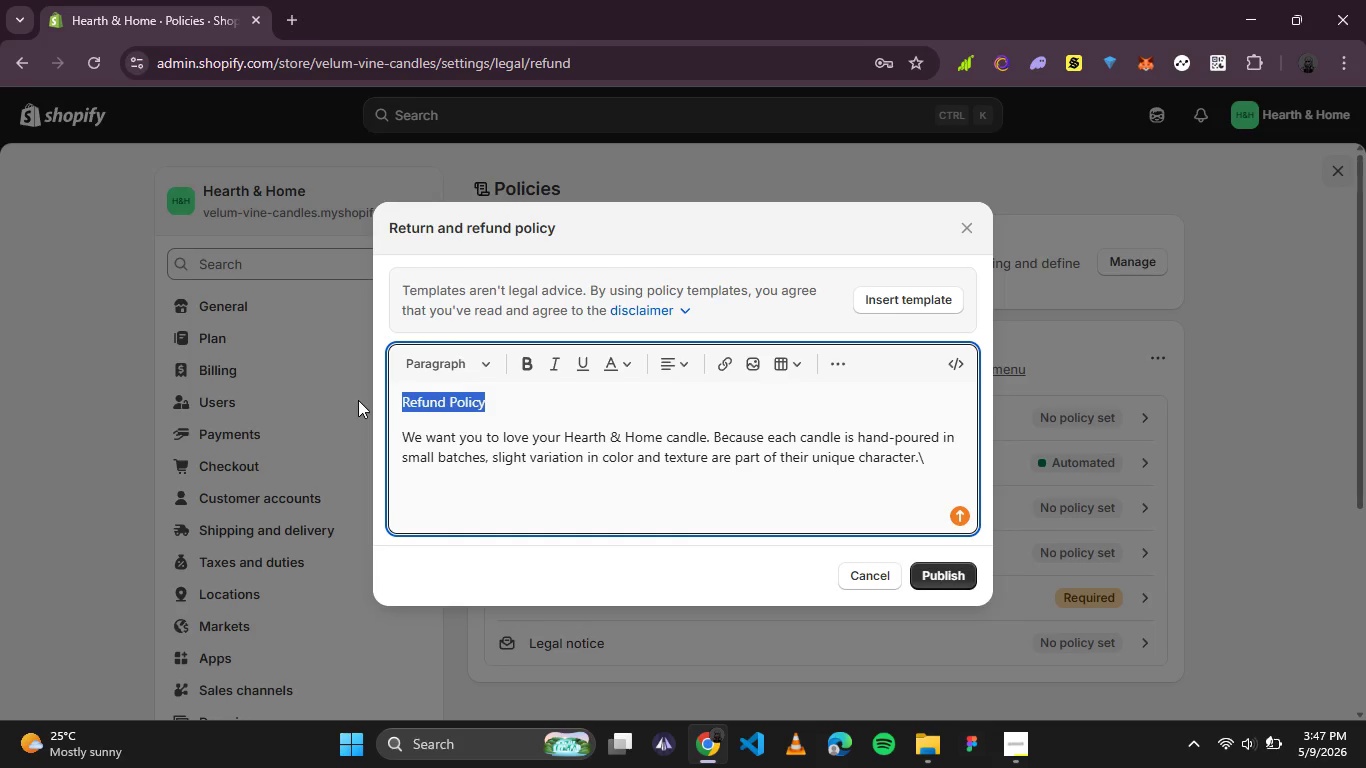 
key(Control+B)
 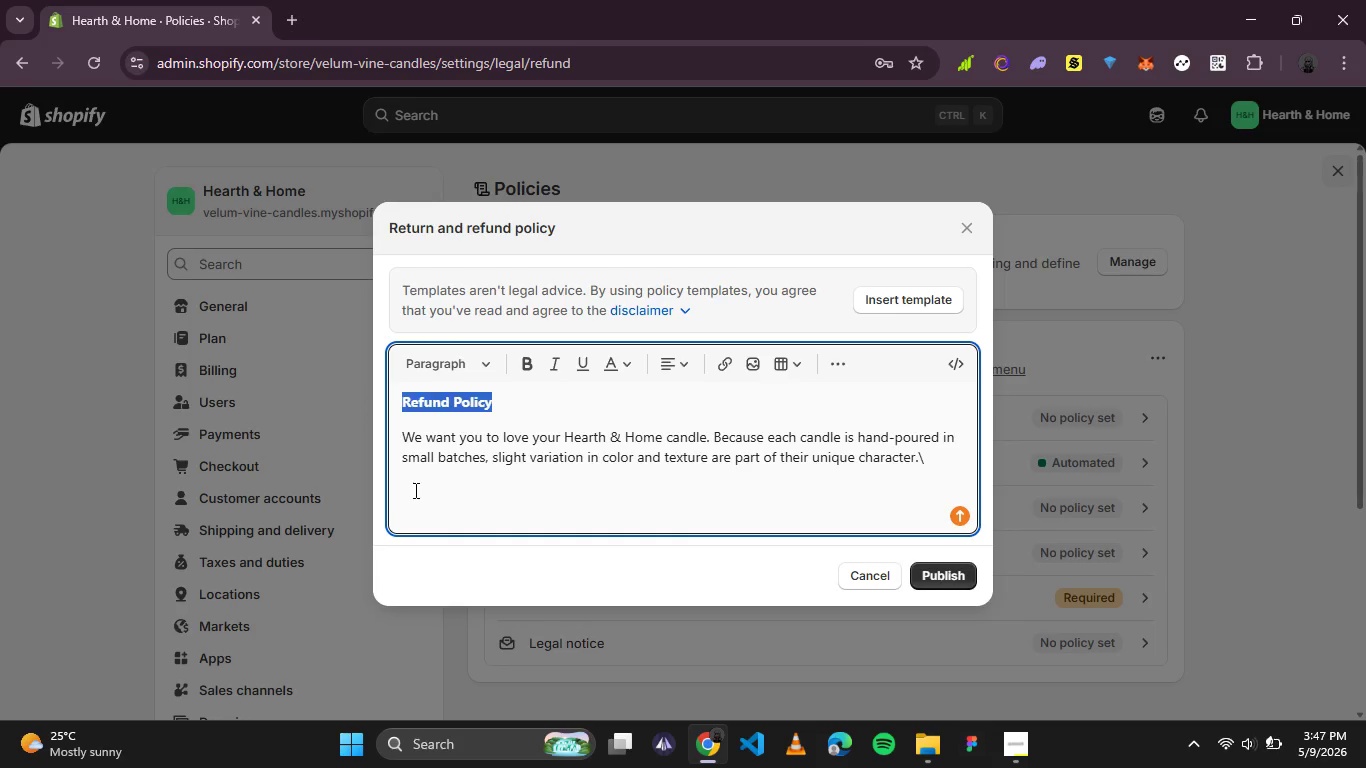 
left_click([414, 490])
 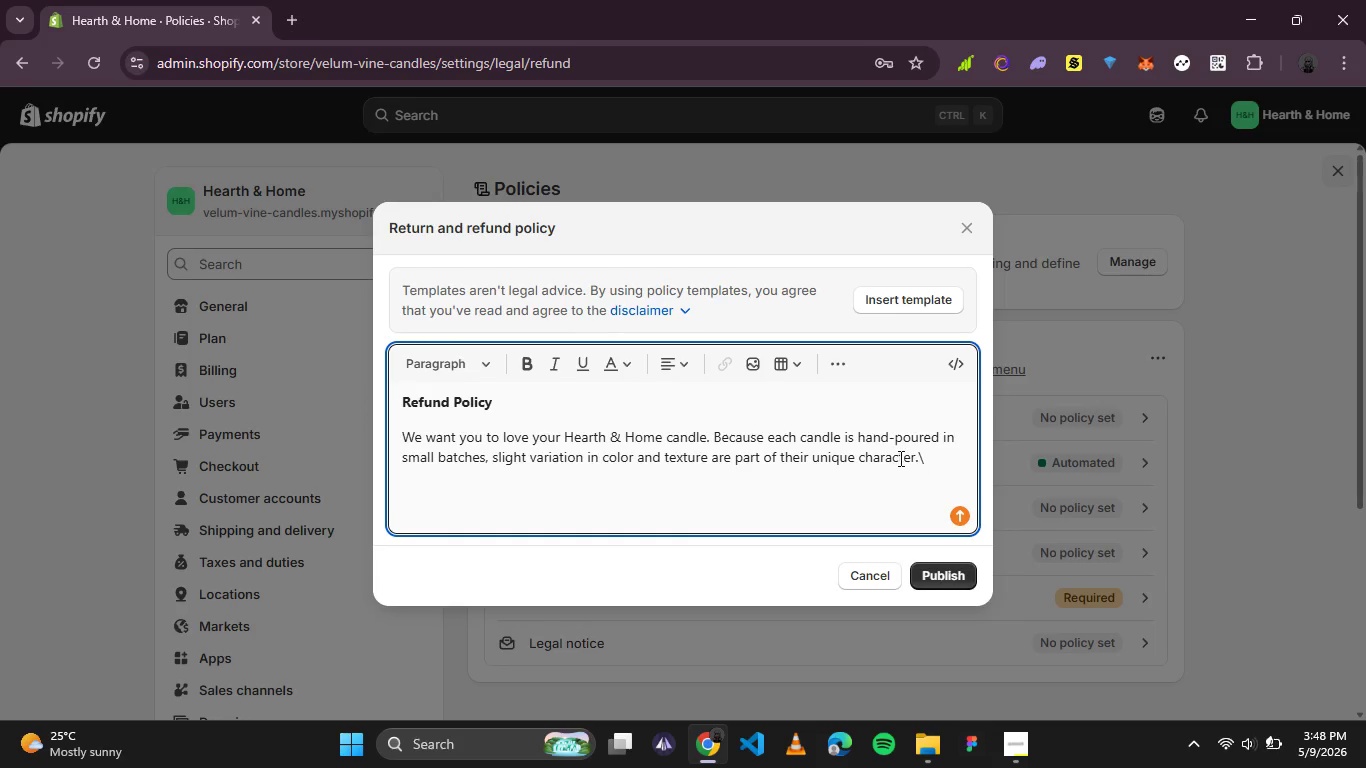 
left_click([931, 458])
 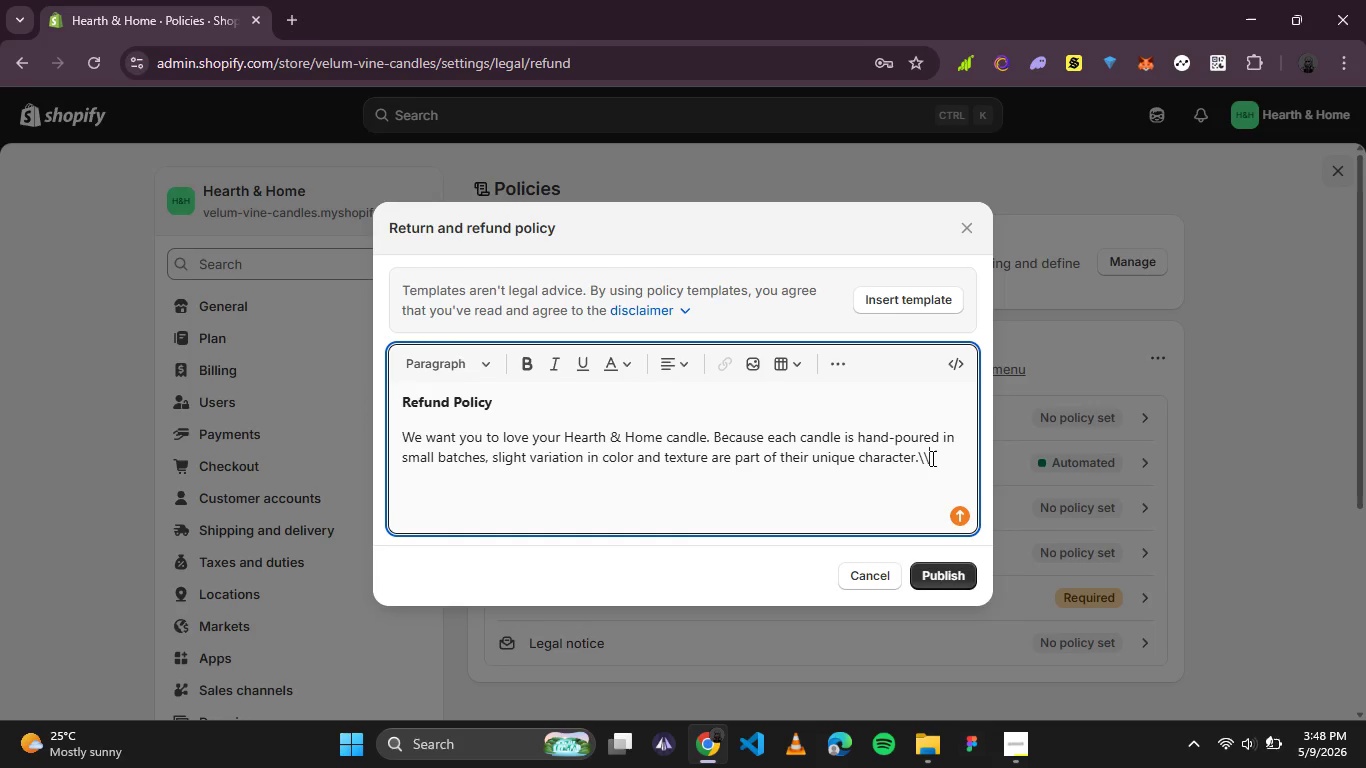 
key(Backslash)
 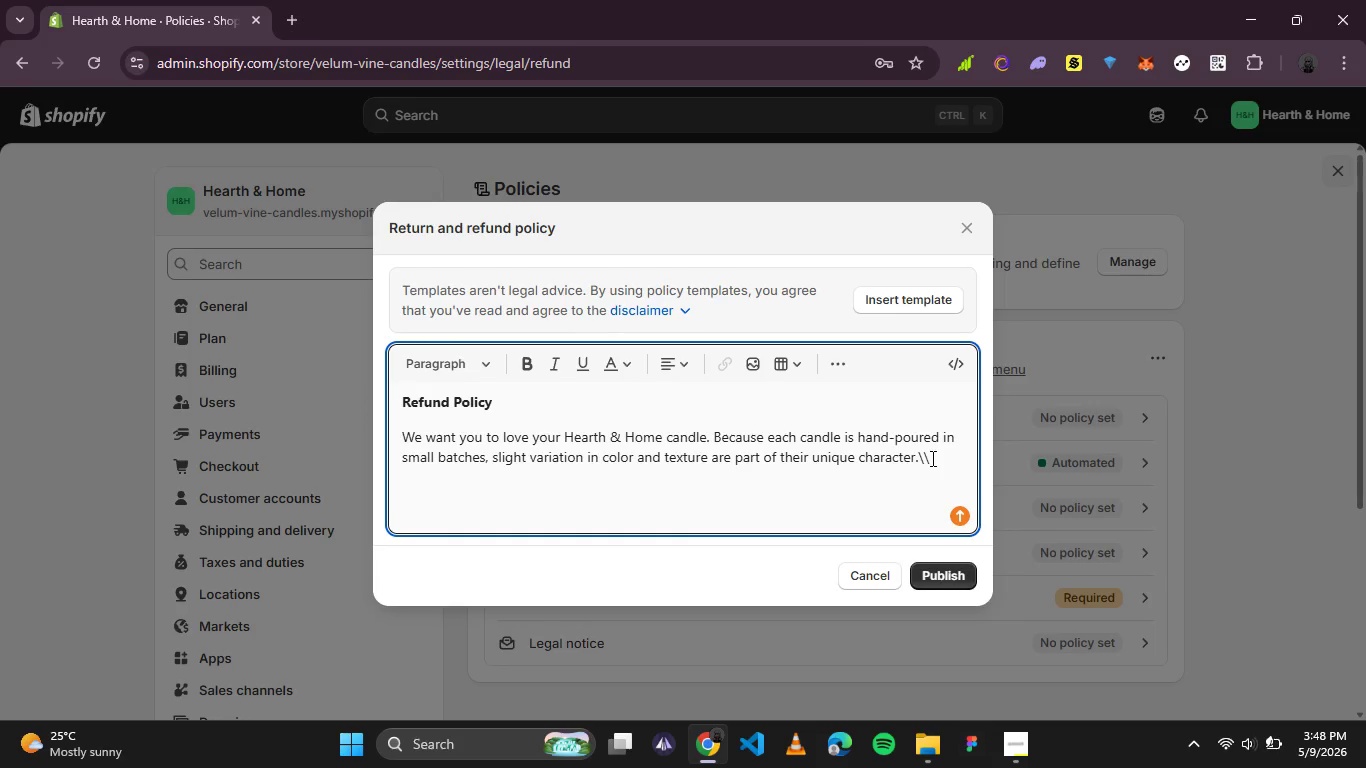 
key(Backspace)
 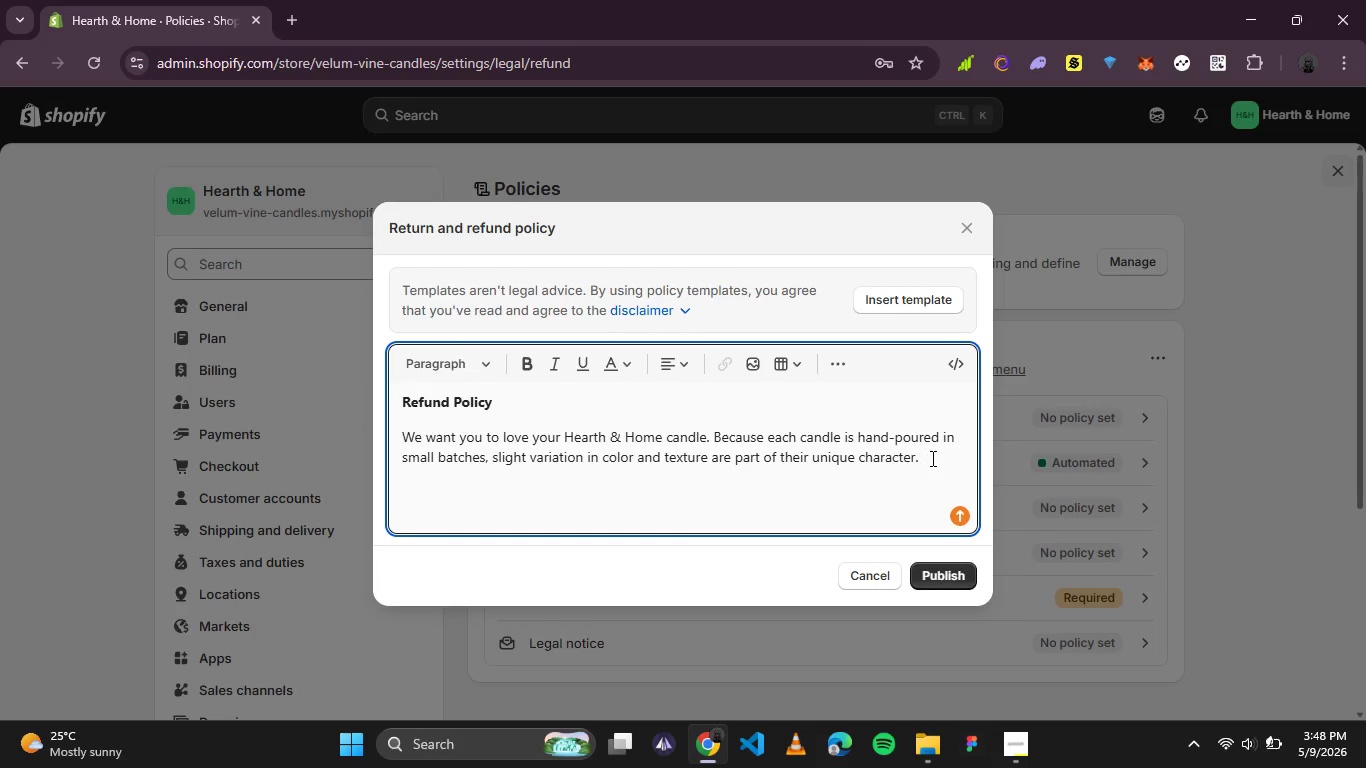 
key(Backspace)
 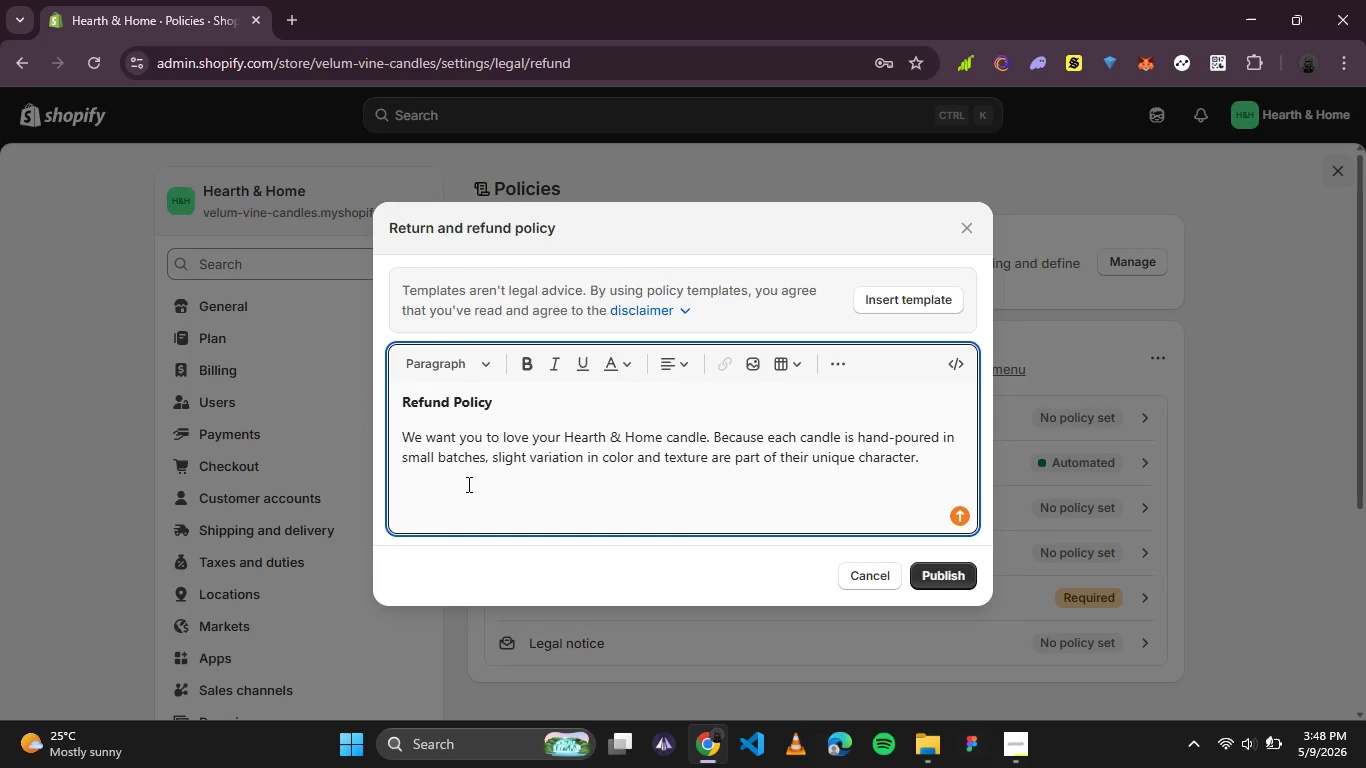 
left_click([460, 501])
 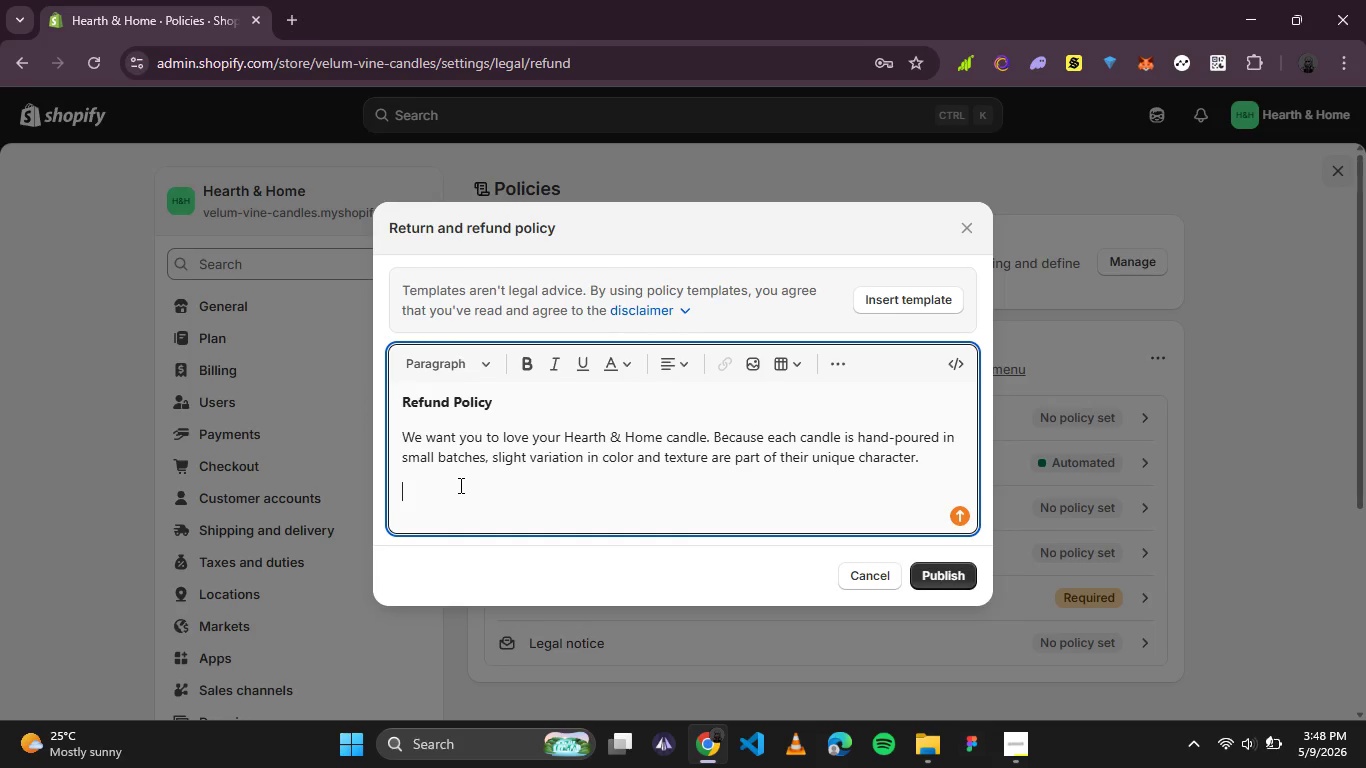 
type(Returns)
 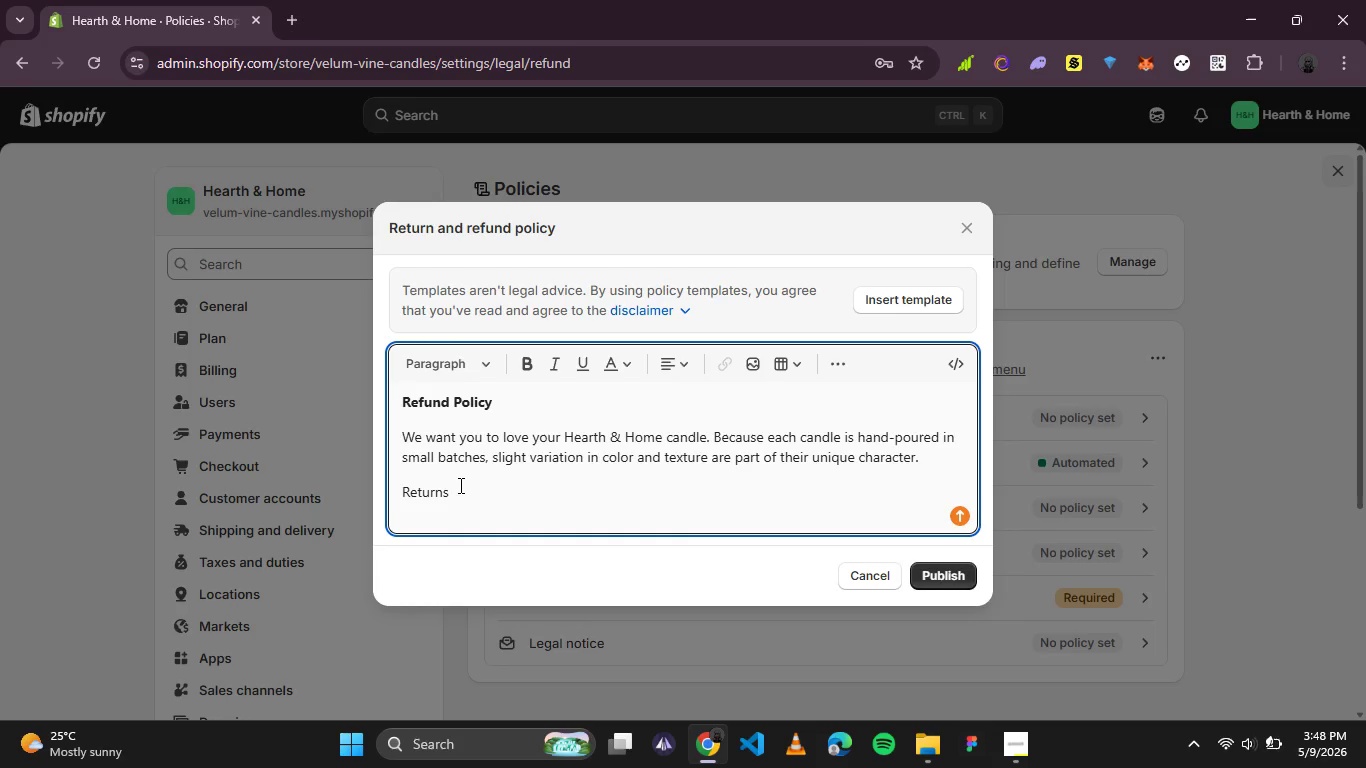 
wait(53.48)
 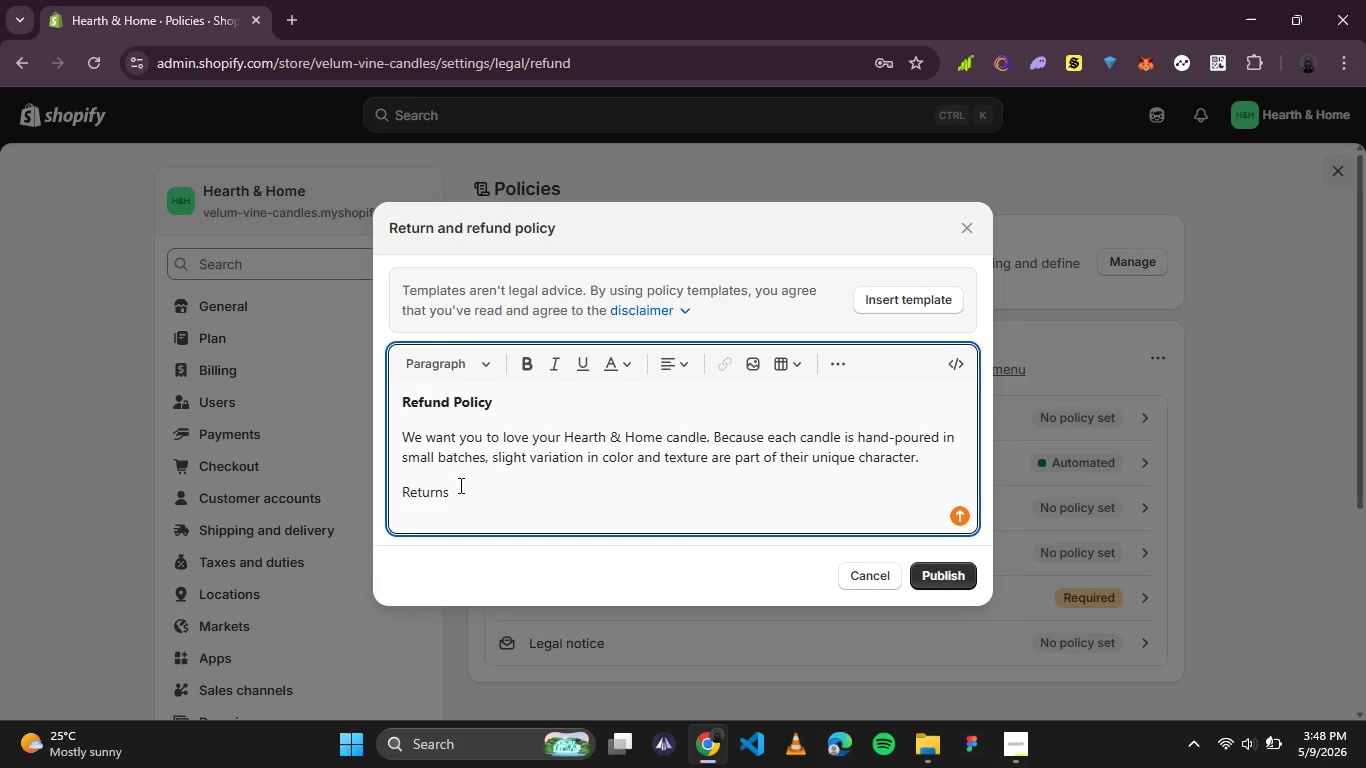 
double_click([431, 492])
 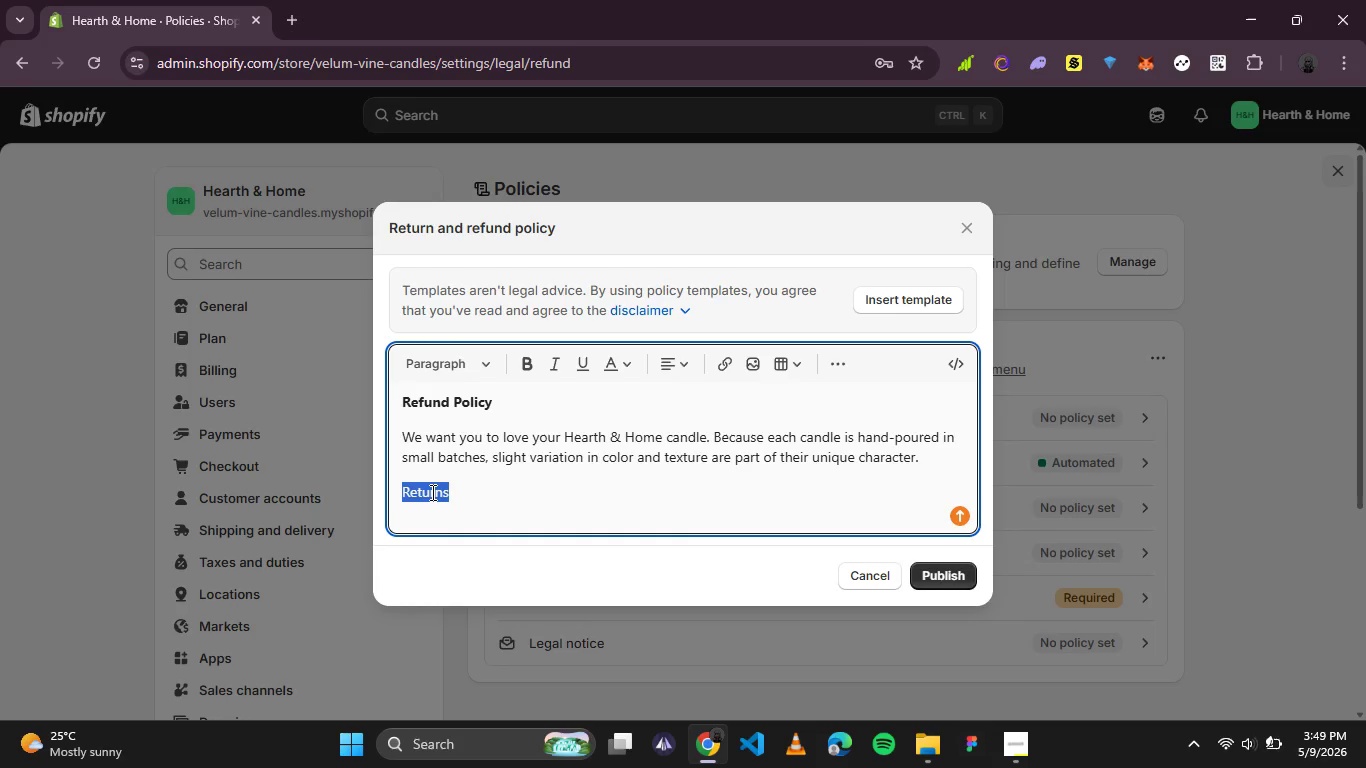 
key(Control+B)
 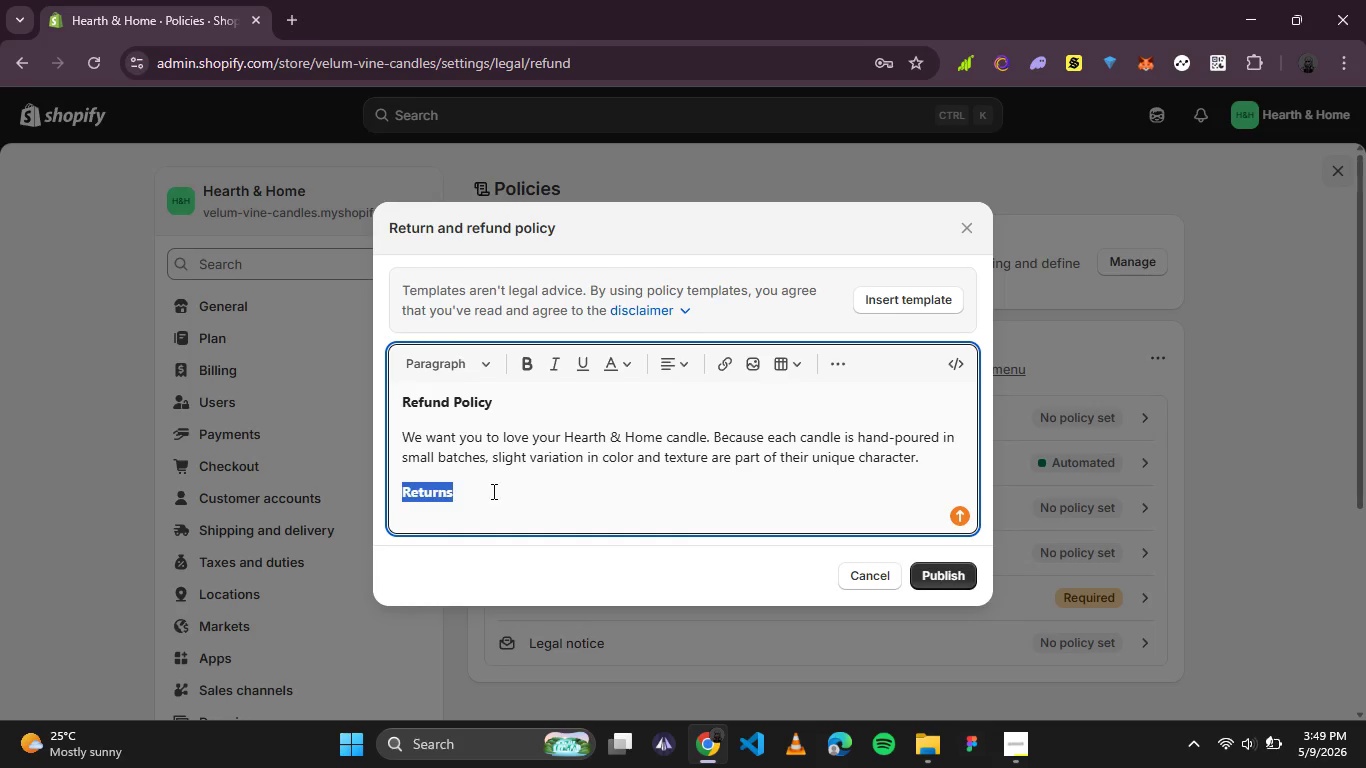 
left_click([492, 491])
 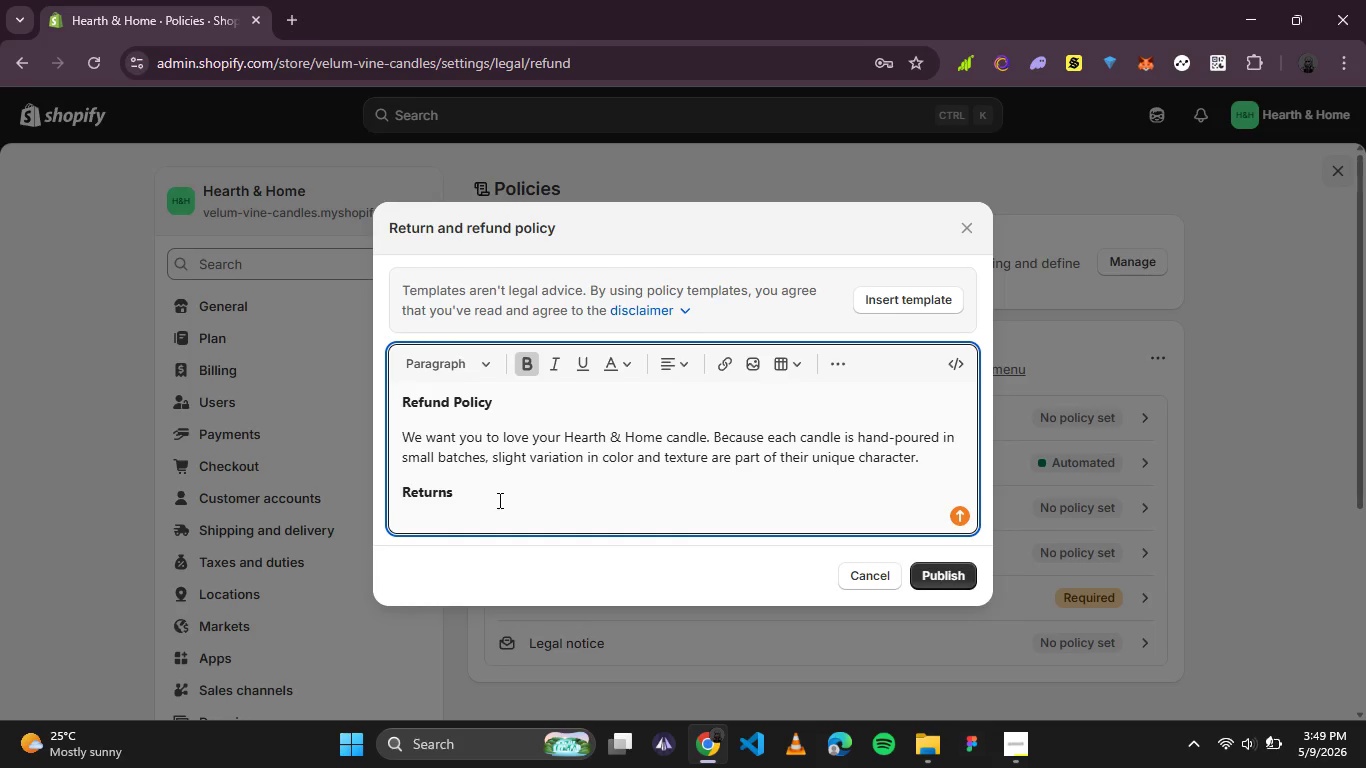 
key(Enter)
 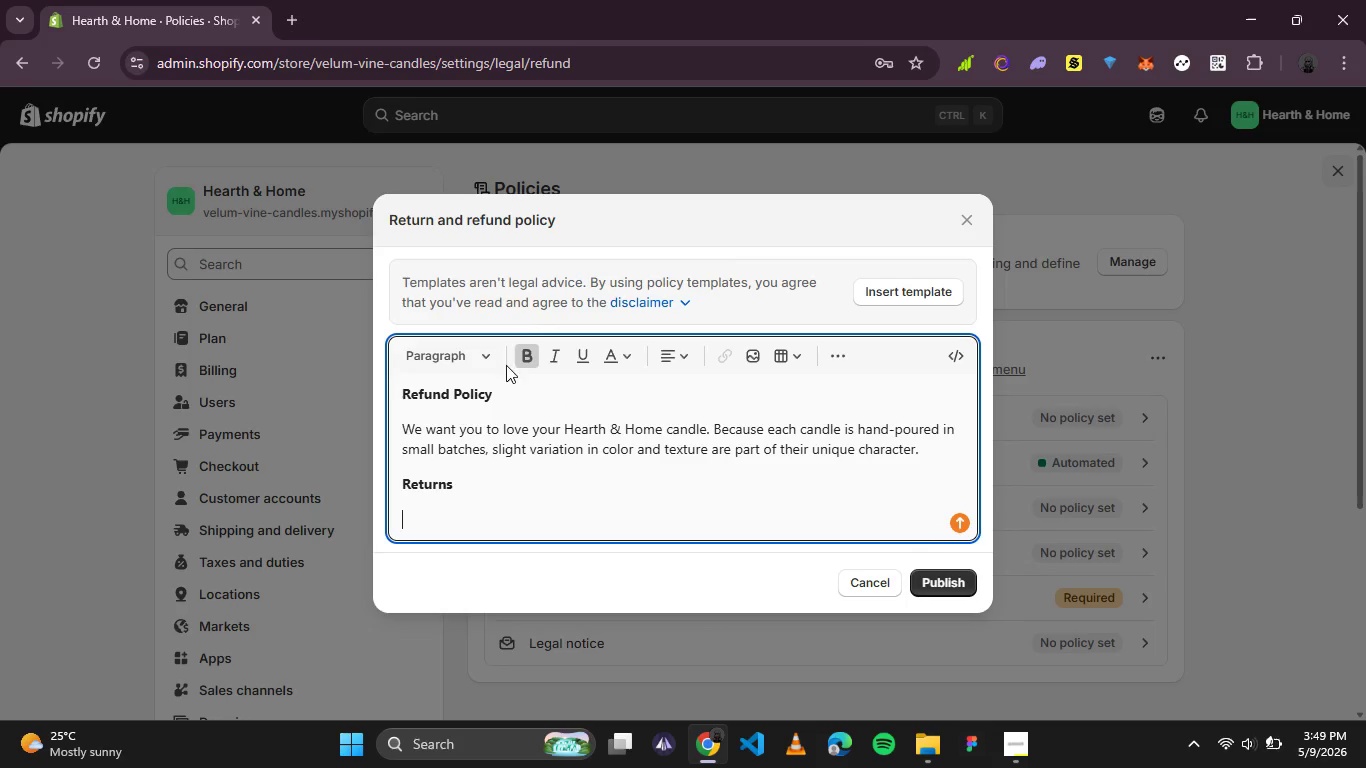 
left_click([527, 358])
 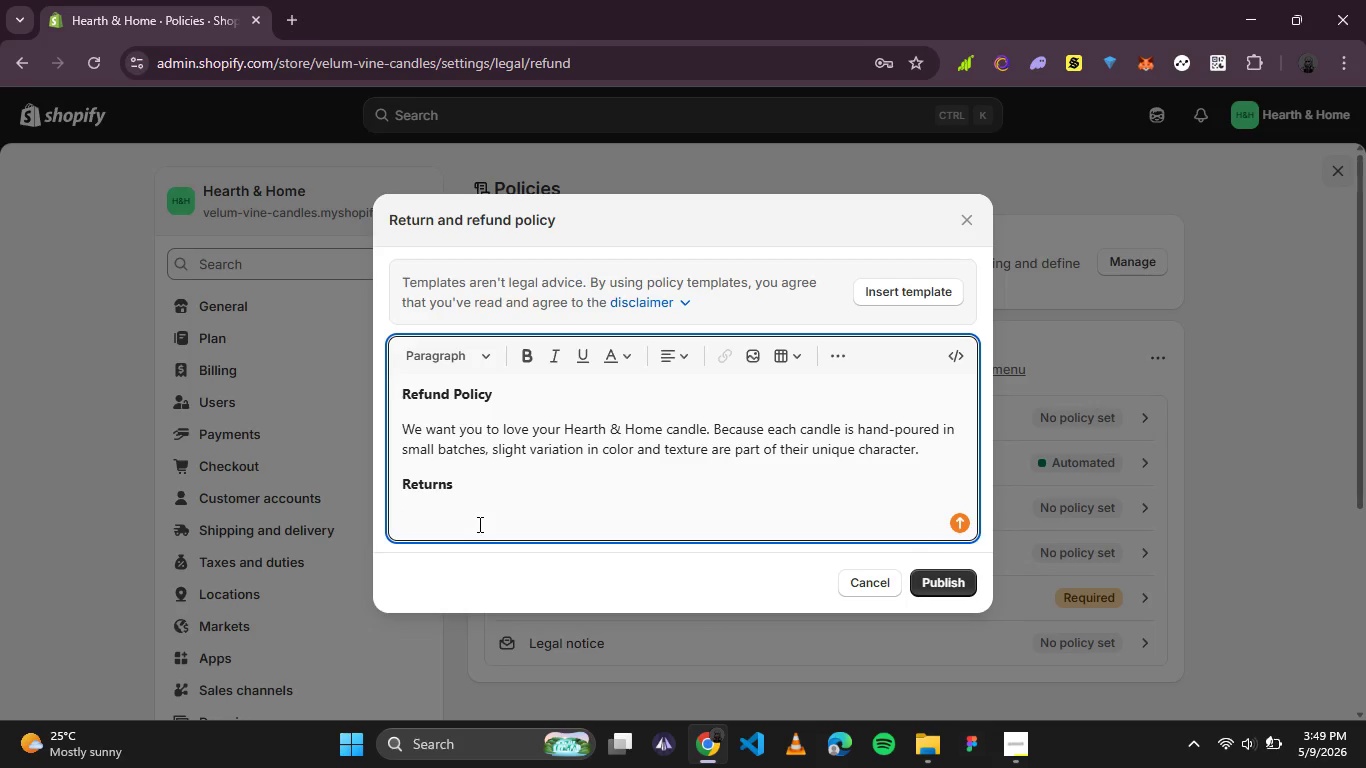 
type(If your )
key(Backspace)
key(Backspace)
type( are not completely satisfied )
 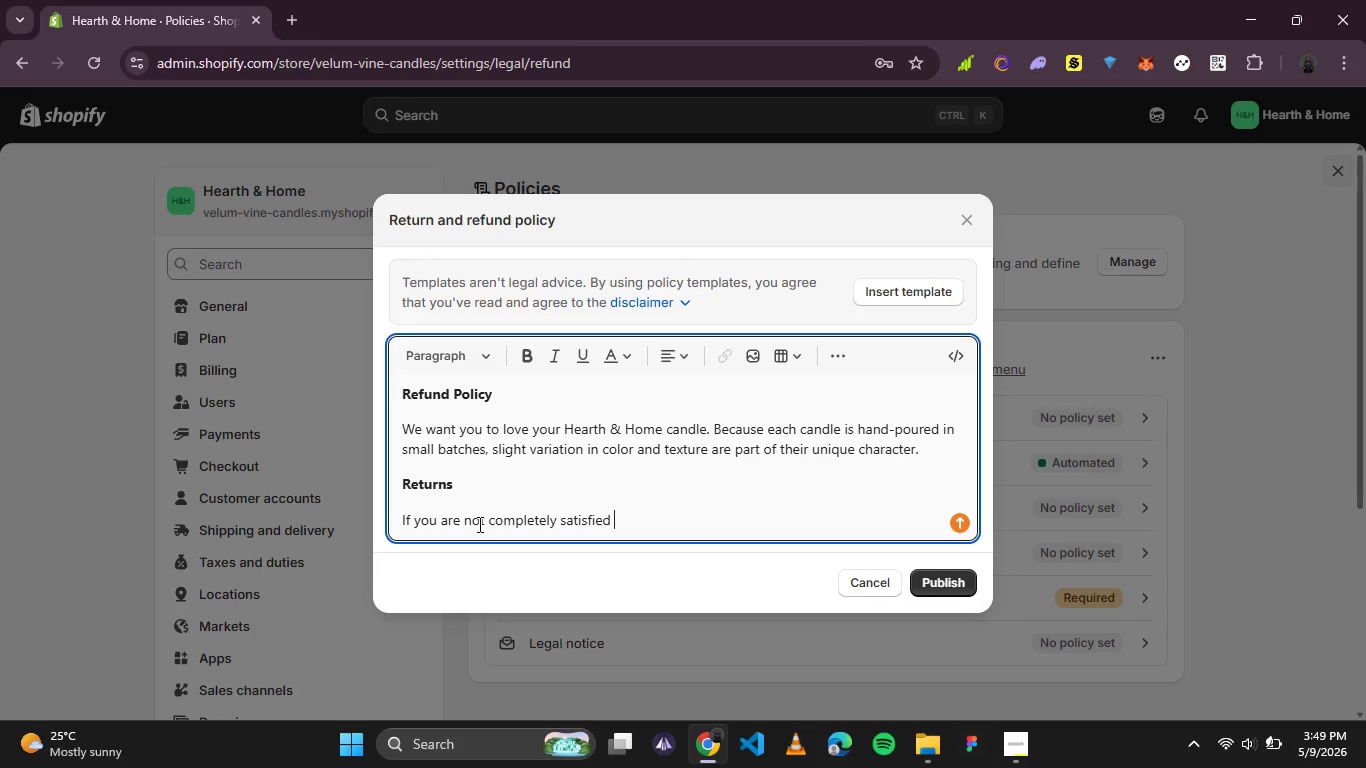 
wait(13.69)
 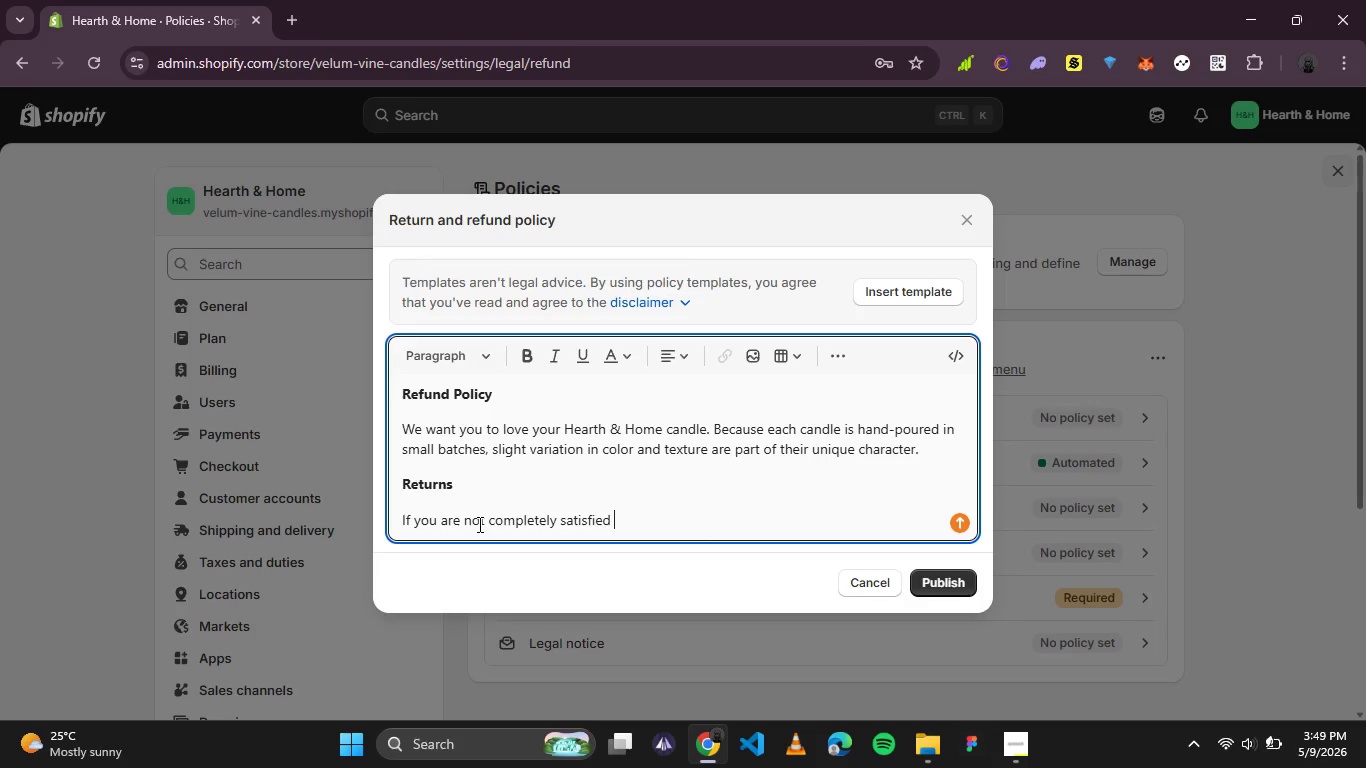 
type(with)
 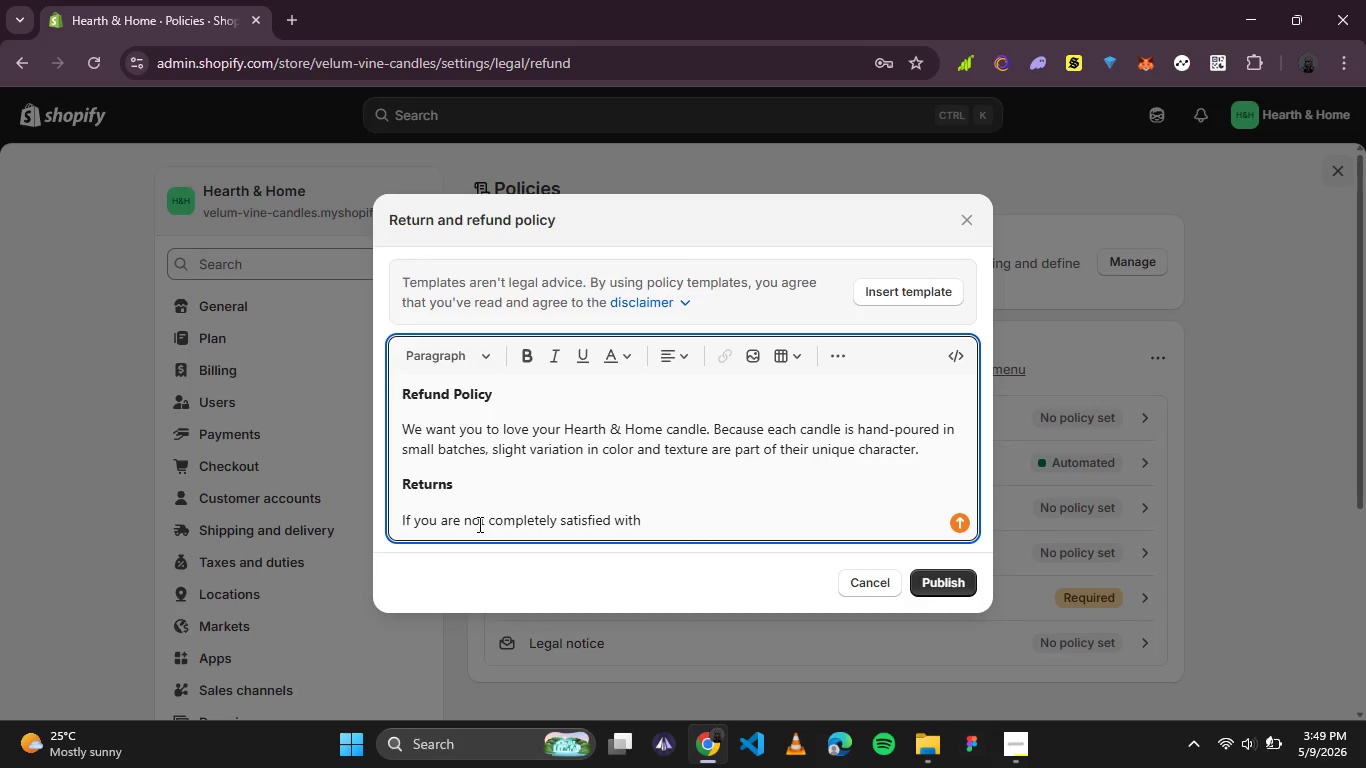 
wait(22.59)
 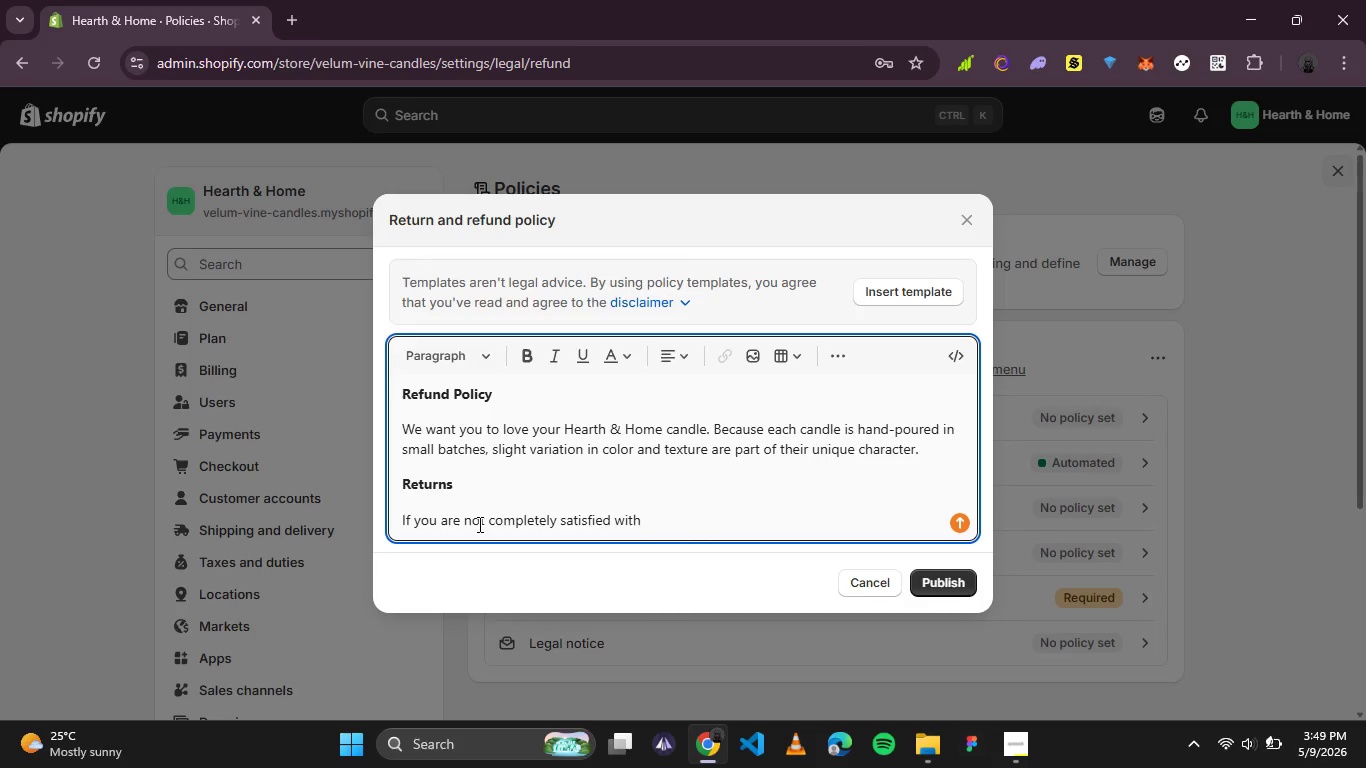 
key(Space)
 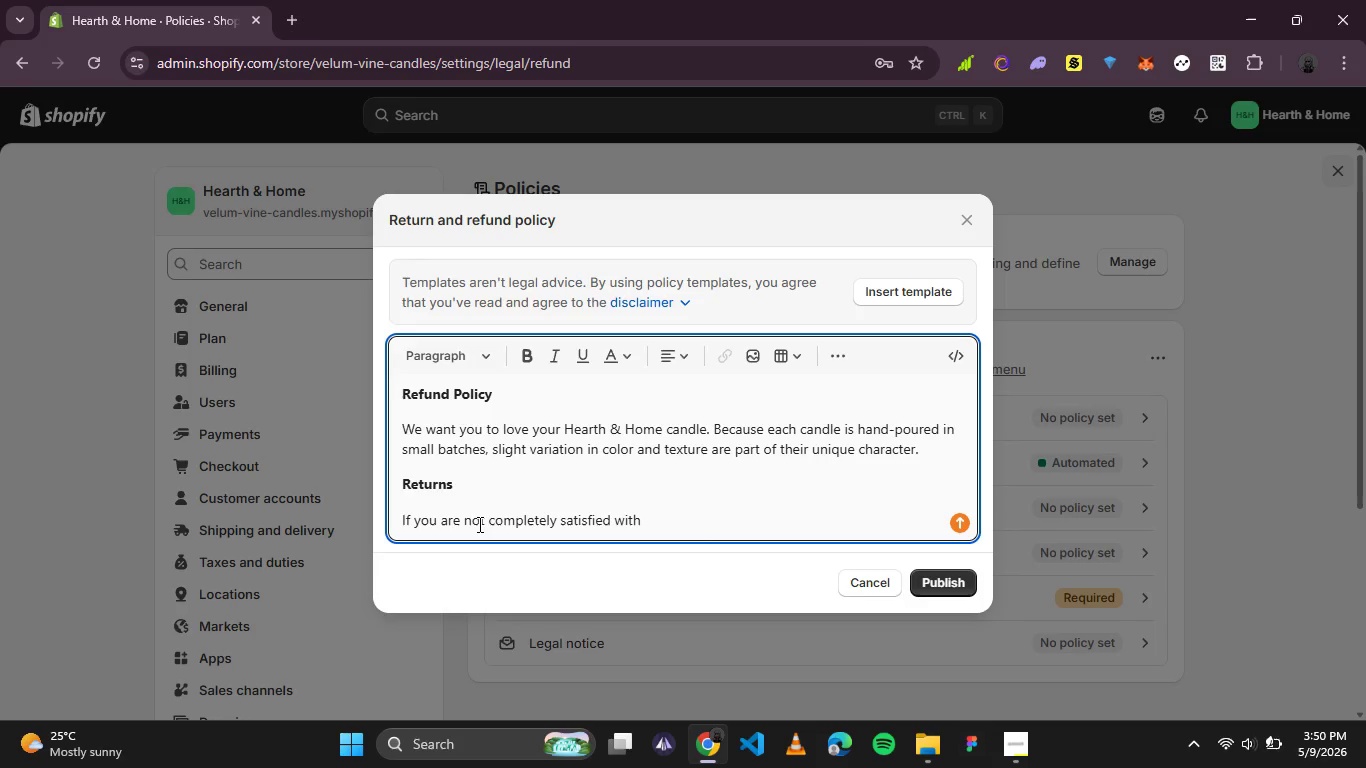 
wait(13.86)
 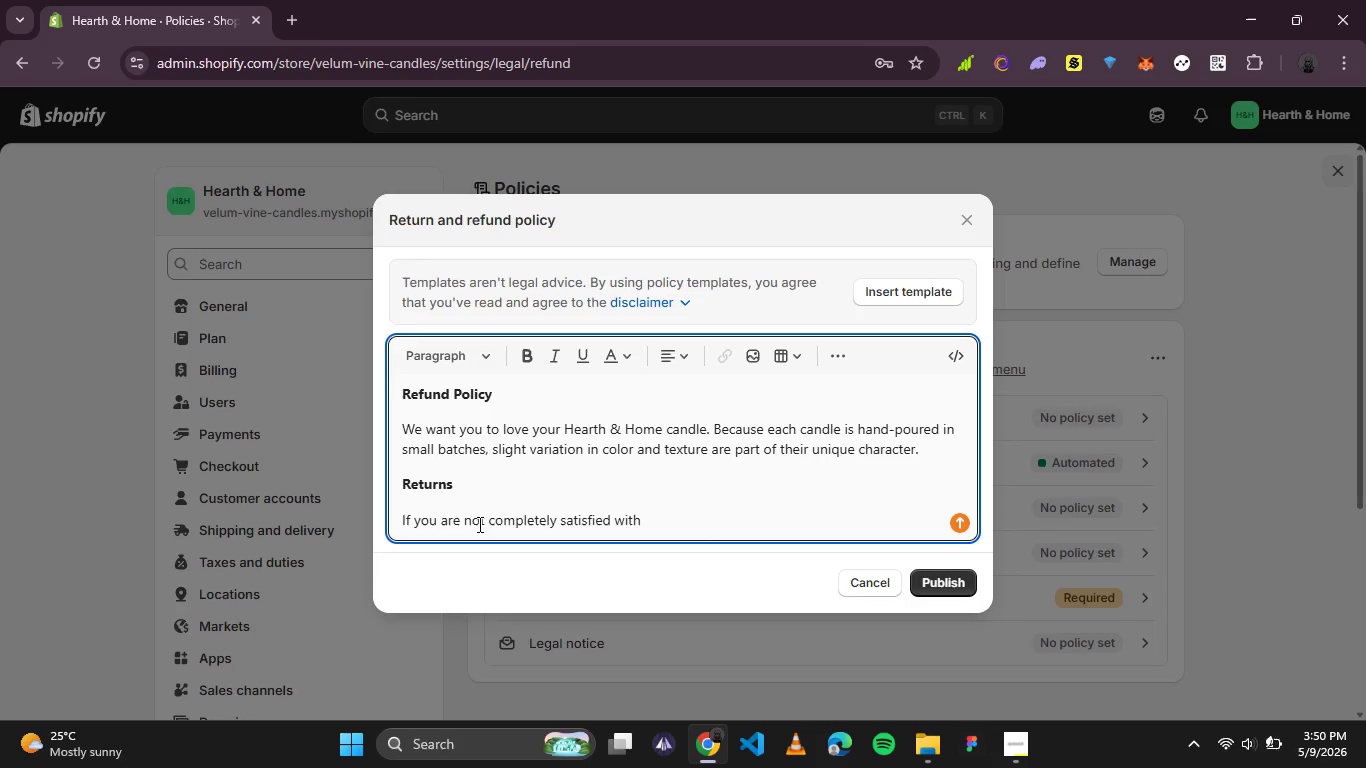 
type(your purchase, you may return)
 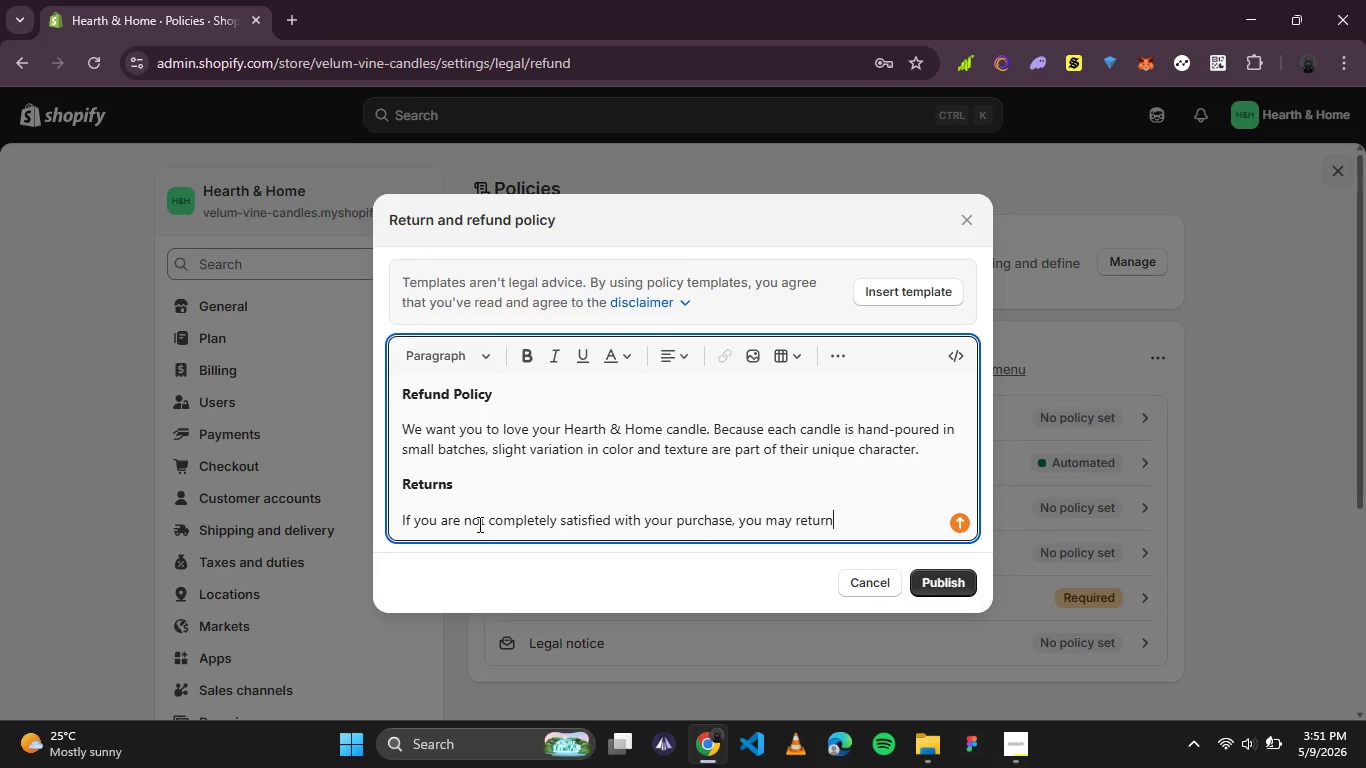 
wait(40.14)
 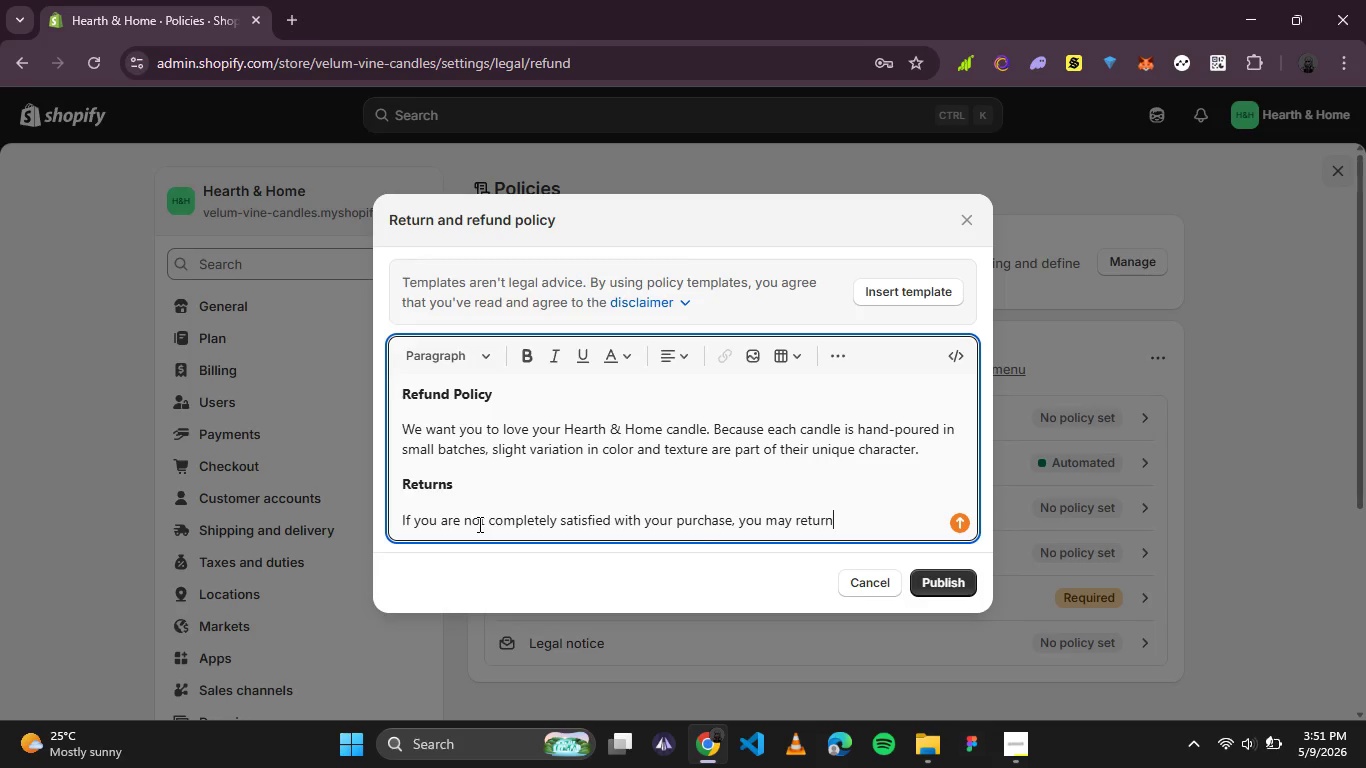 
type( i)
key(Backspace)
type(unused )
 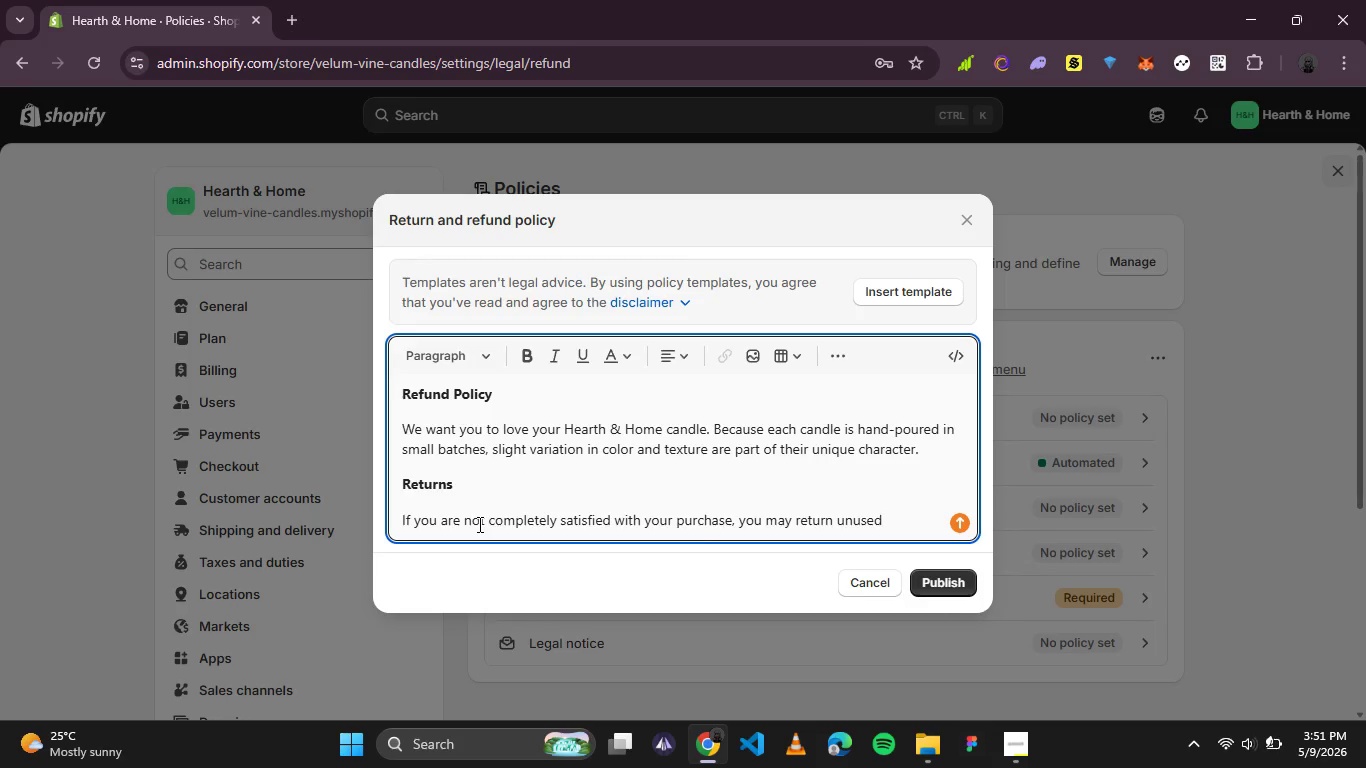 
wait(5.14)
 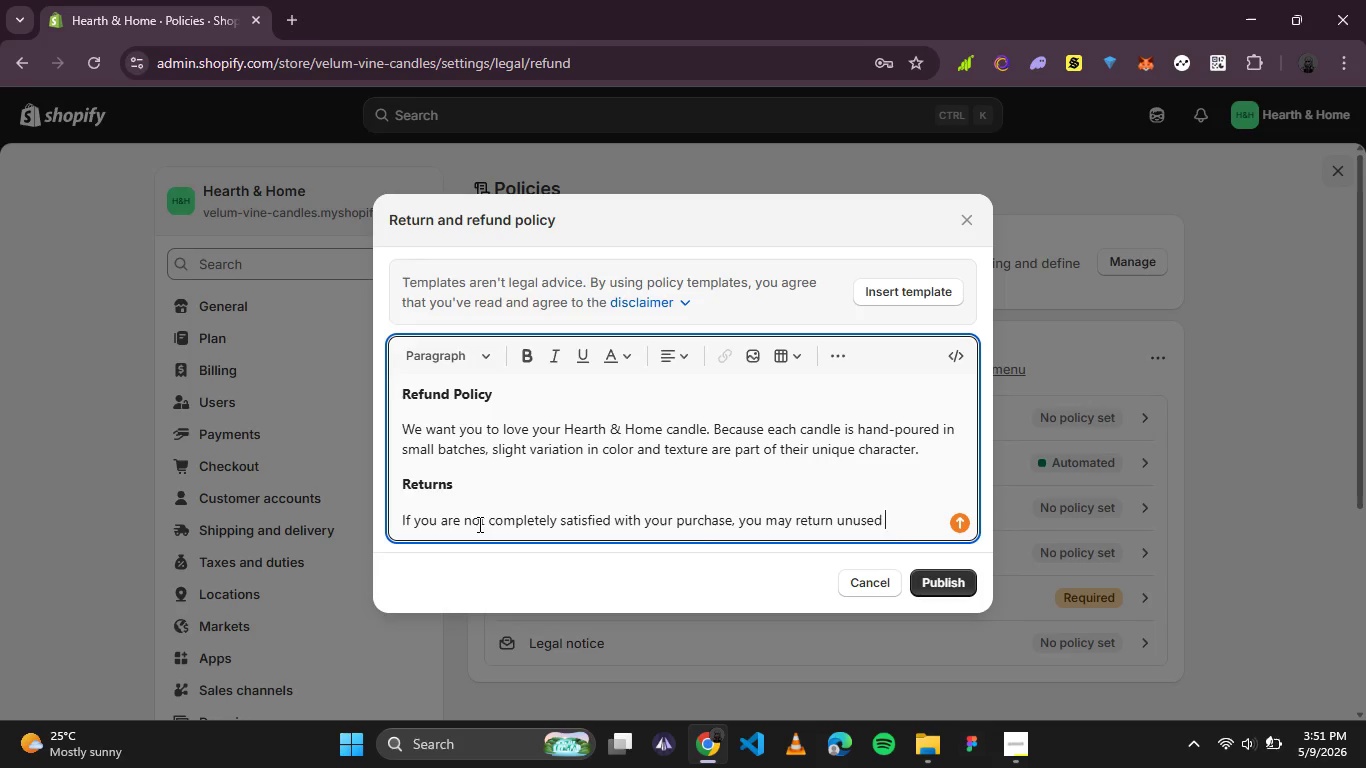 
type(candles within 30 days of delivery for a full refund. )
 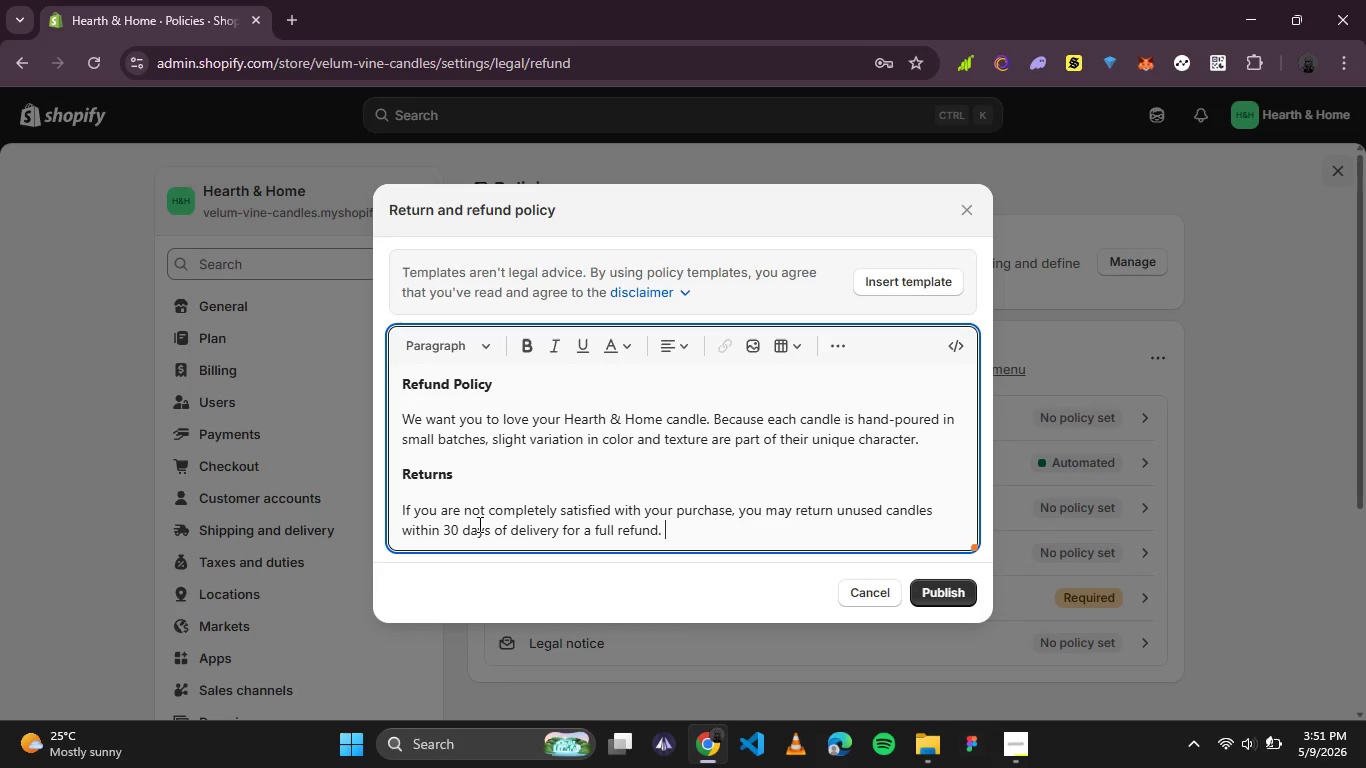 
wait(9.11)
 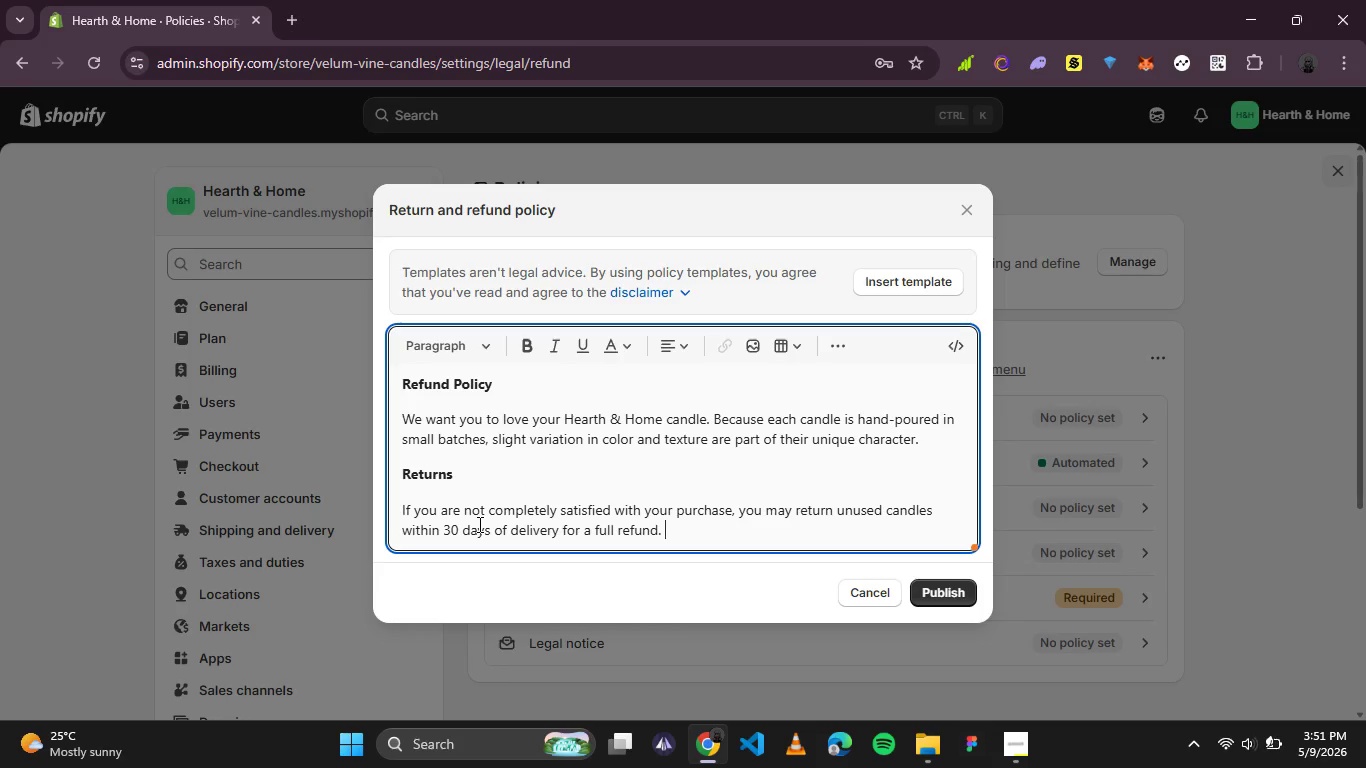 
type(Candles)
 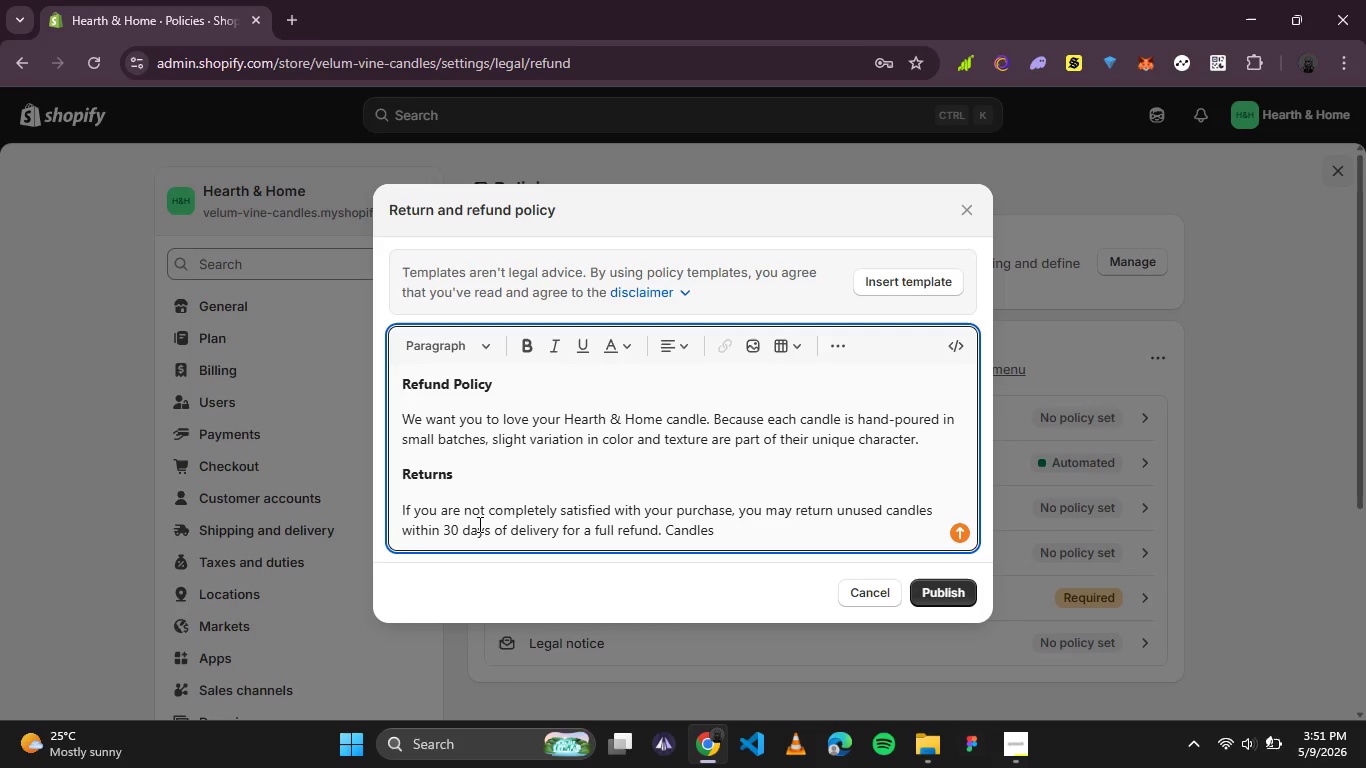 
wait(8.0)
 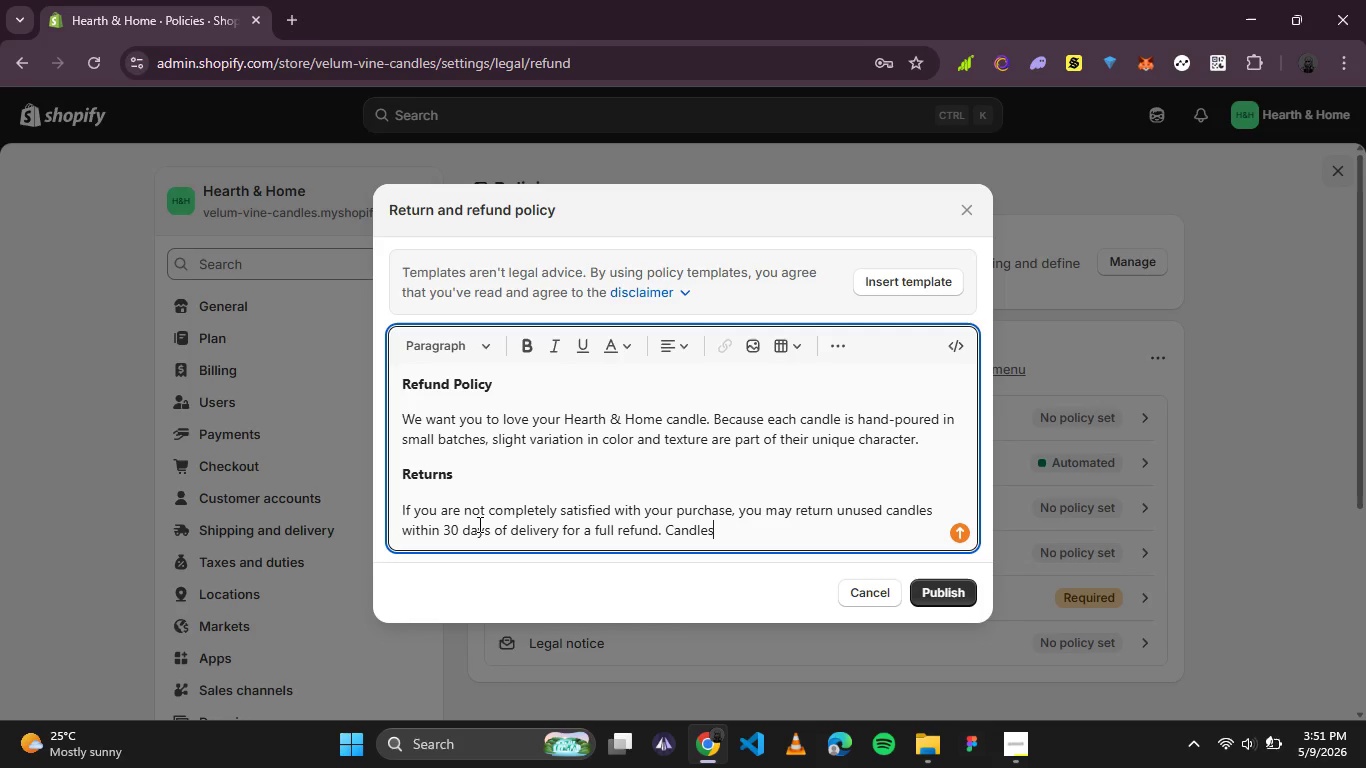 
type( must be Unurned)
 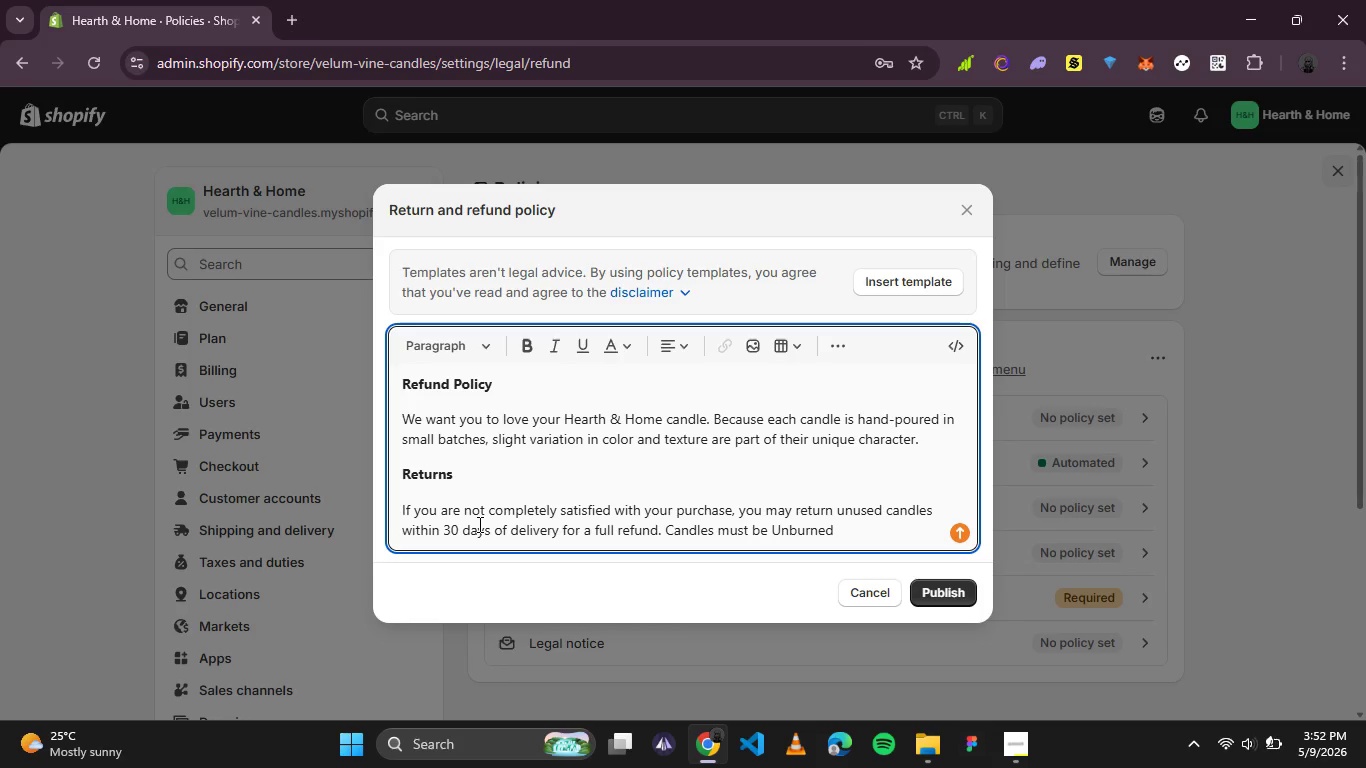 
key(ArrowLeft)
 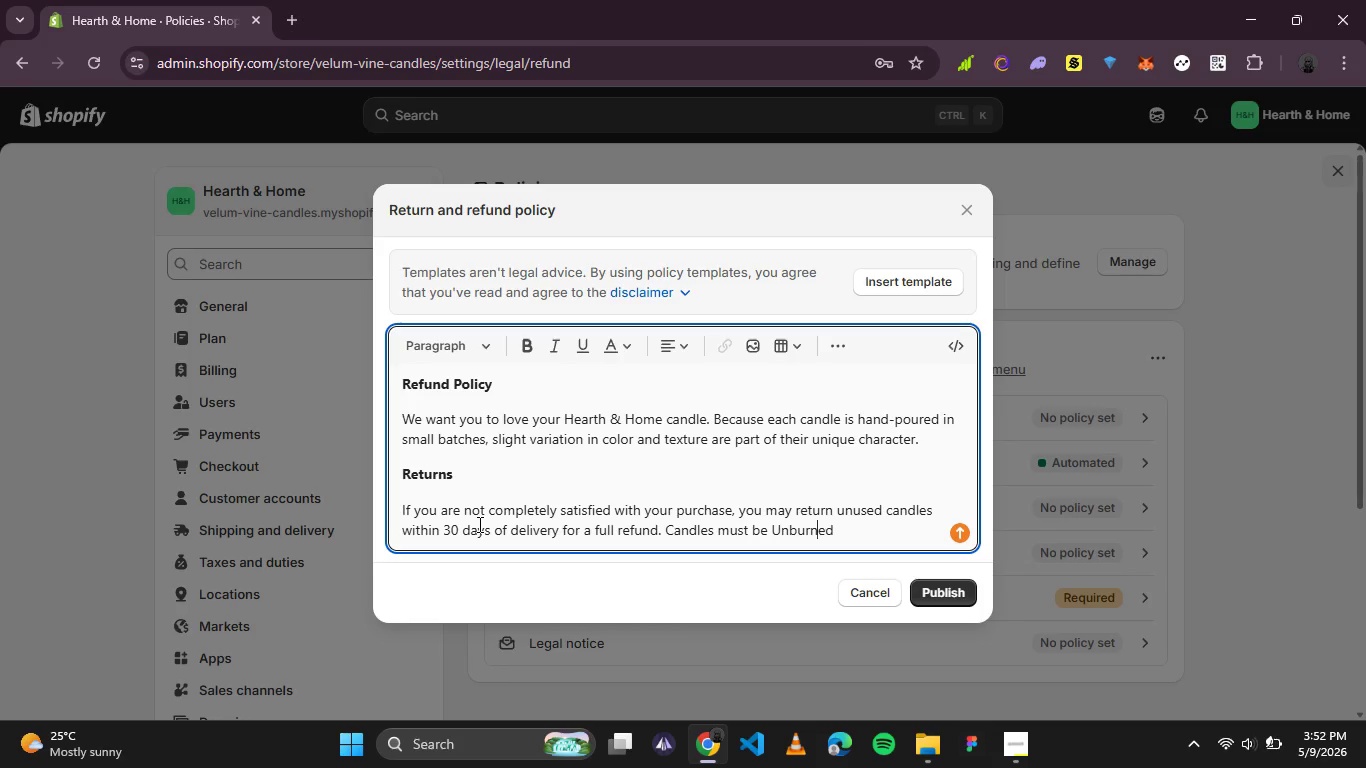 
key(ArrowLeft)
 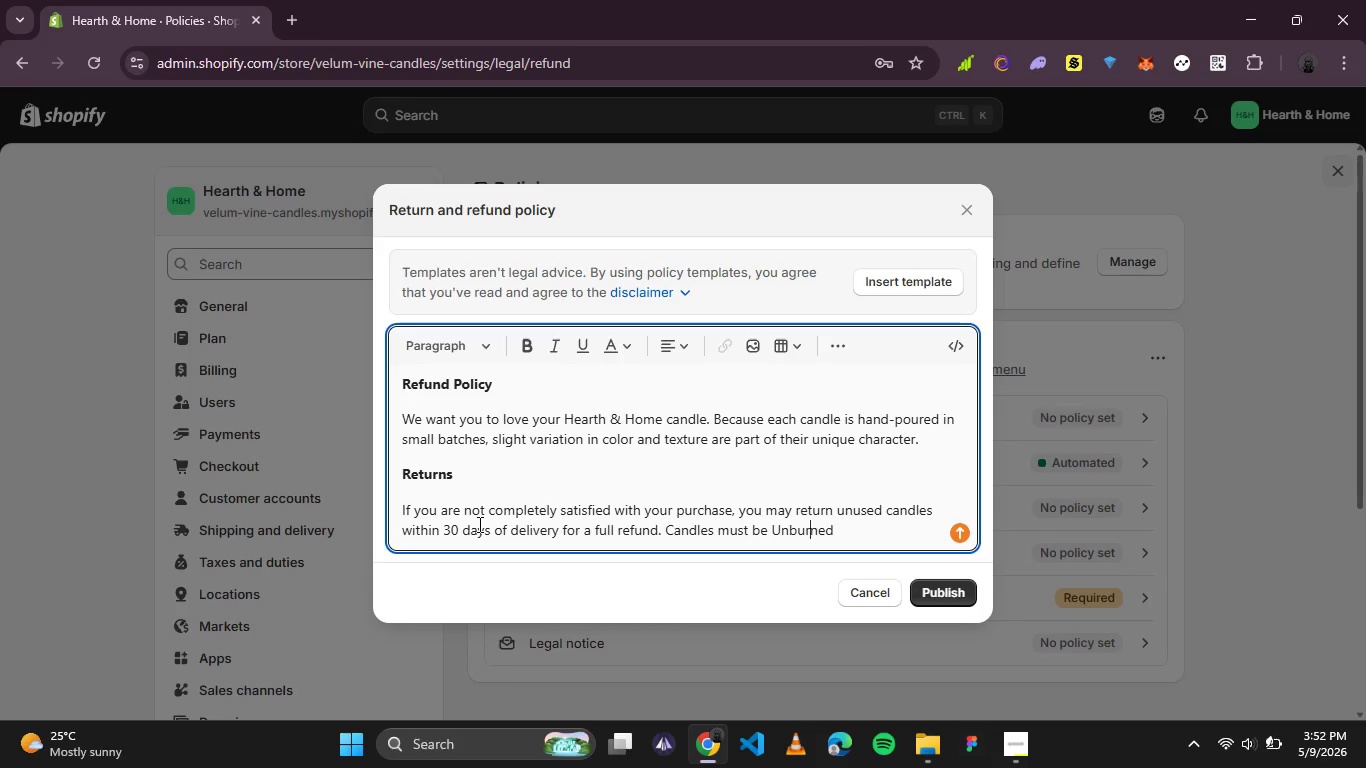 
key(ArrowLeft)
 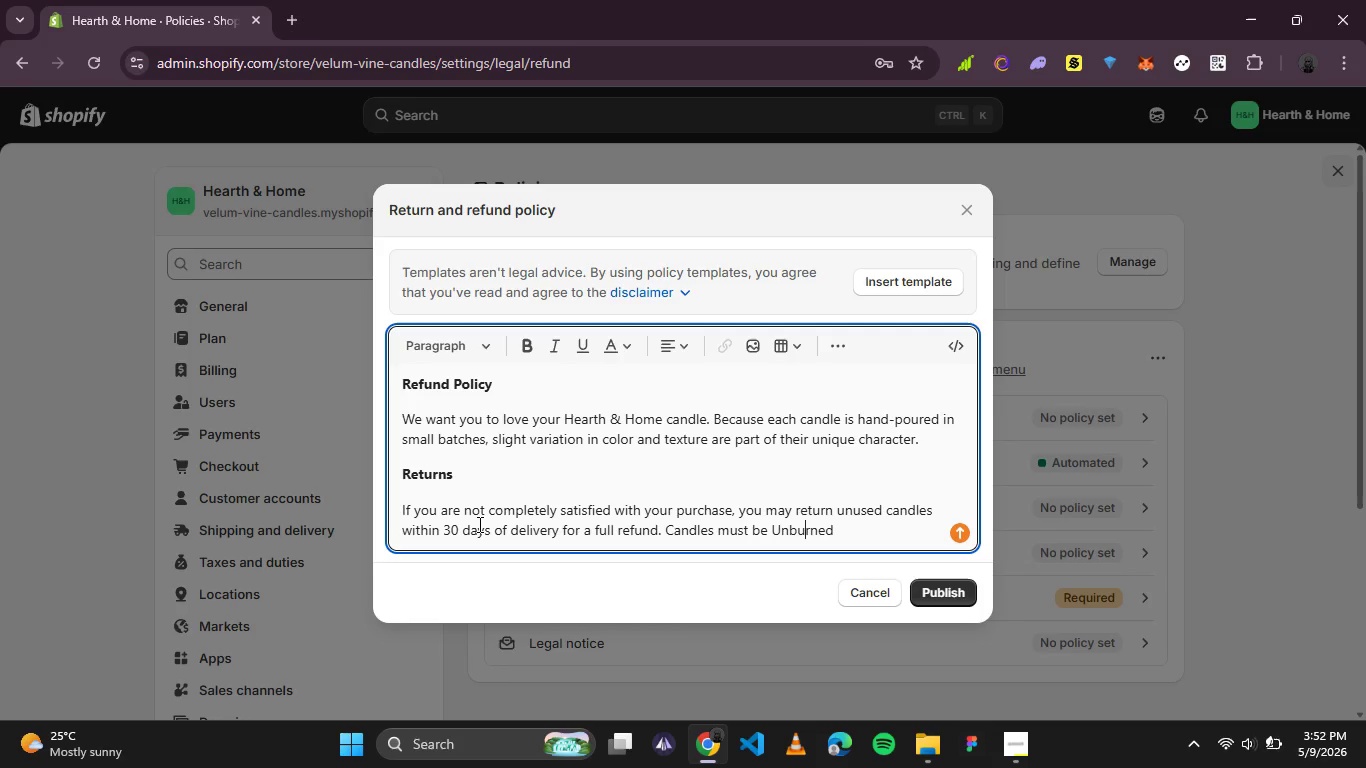 
key(ArrowLeft)
 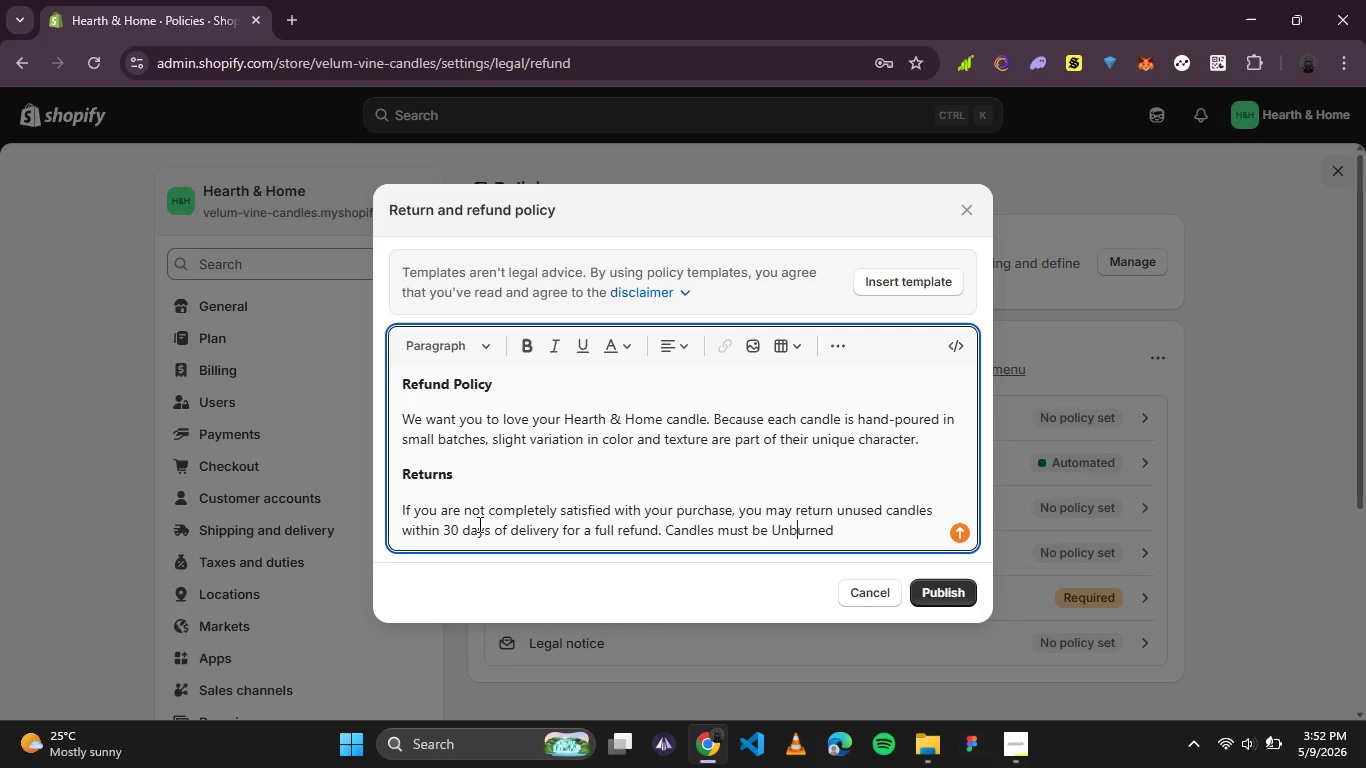 
key(ArrowLeft)
 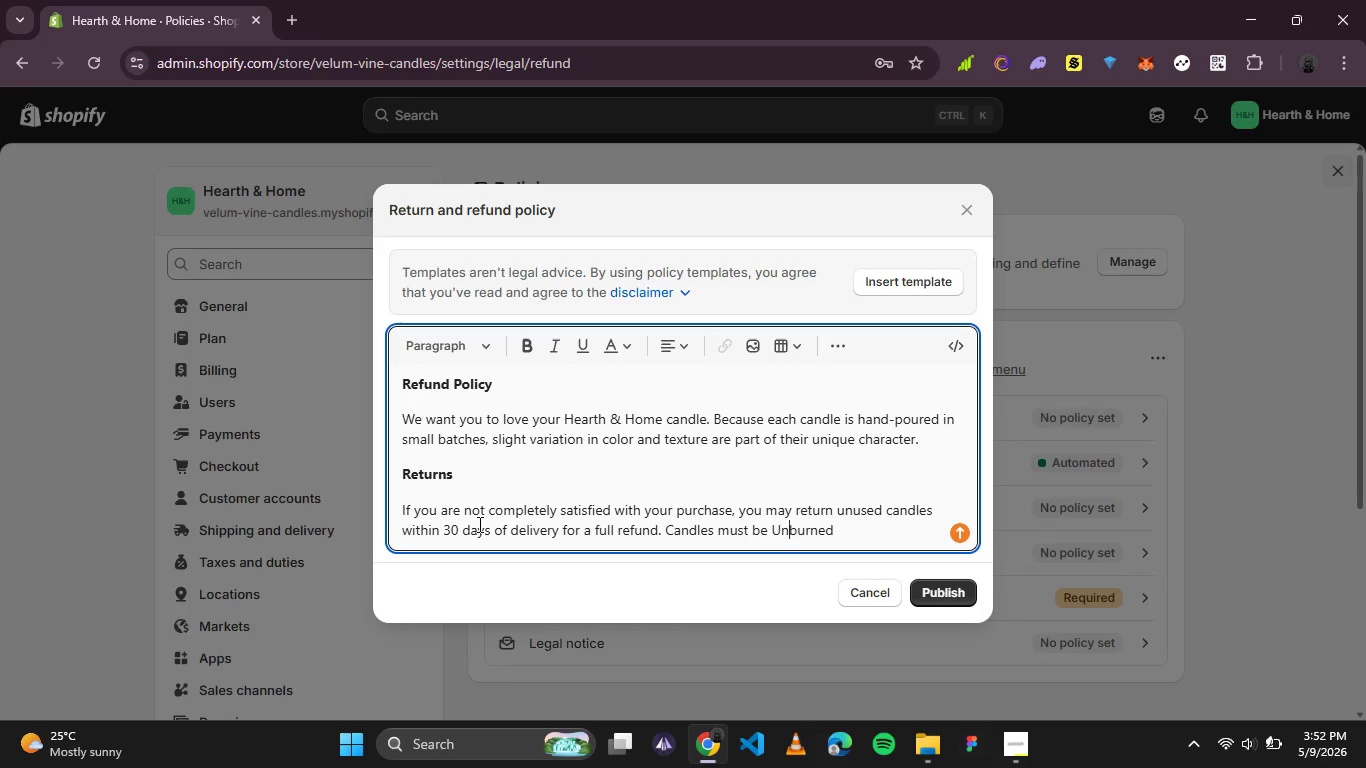 
key(ArrowLeft)
 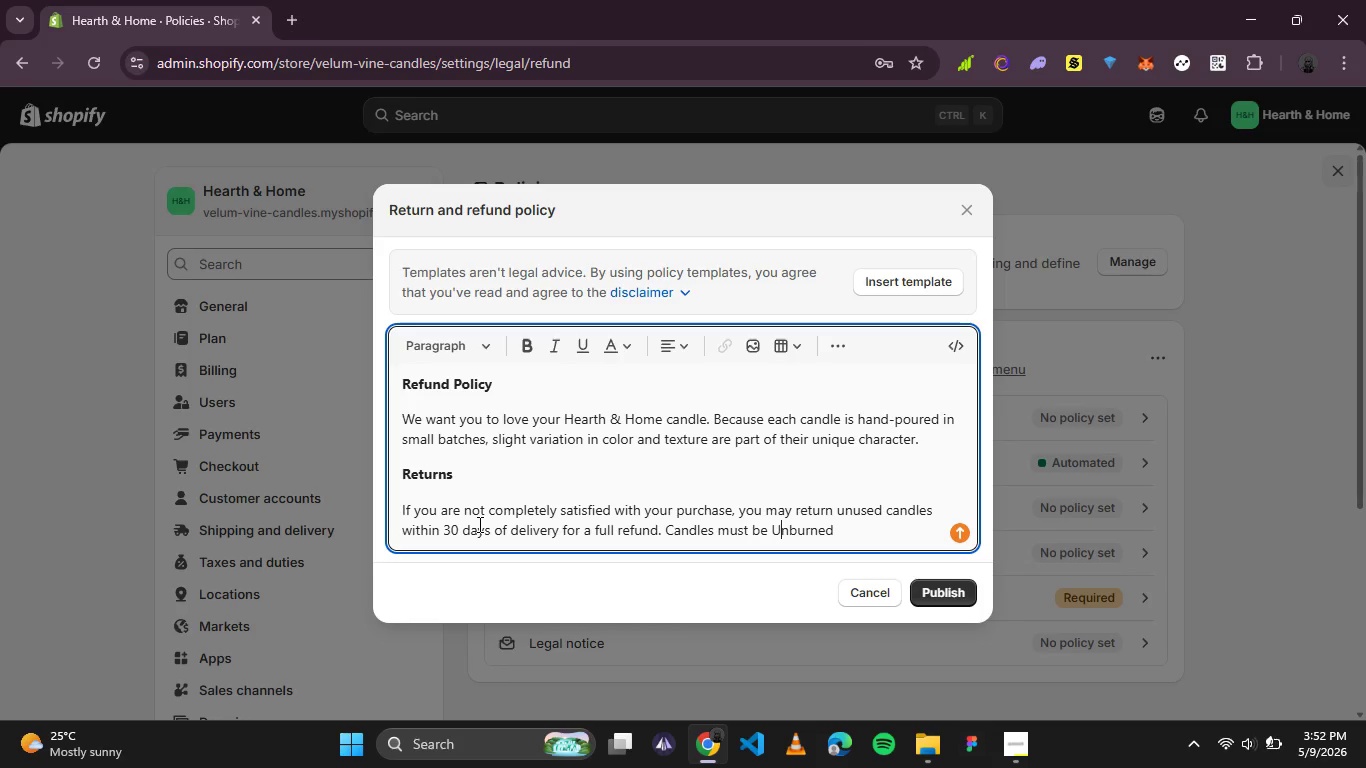 
key(ArrowLeft)
 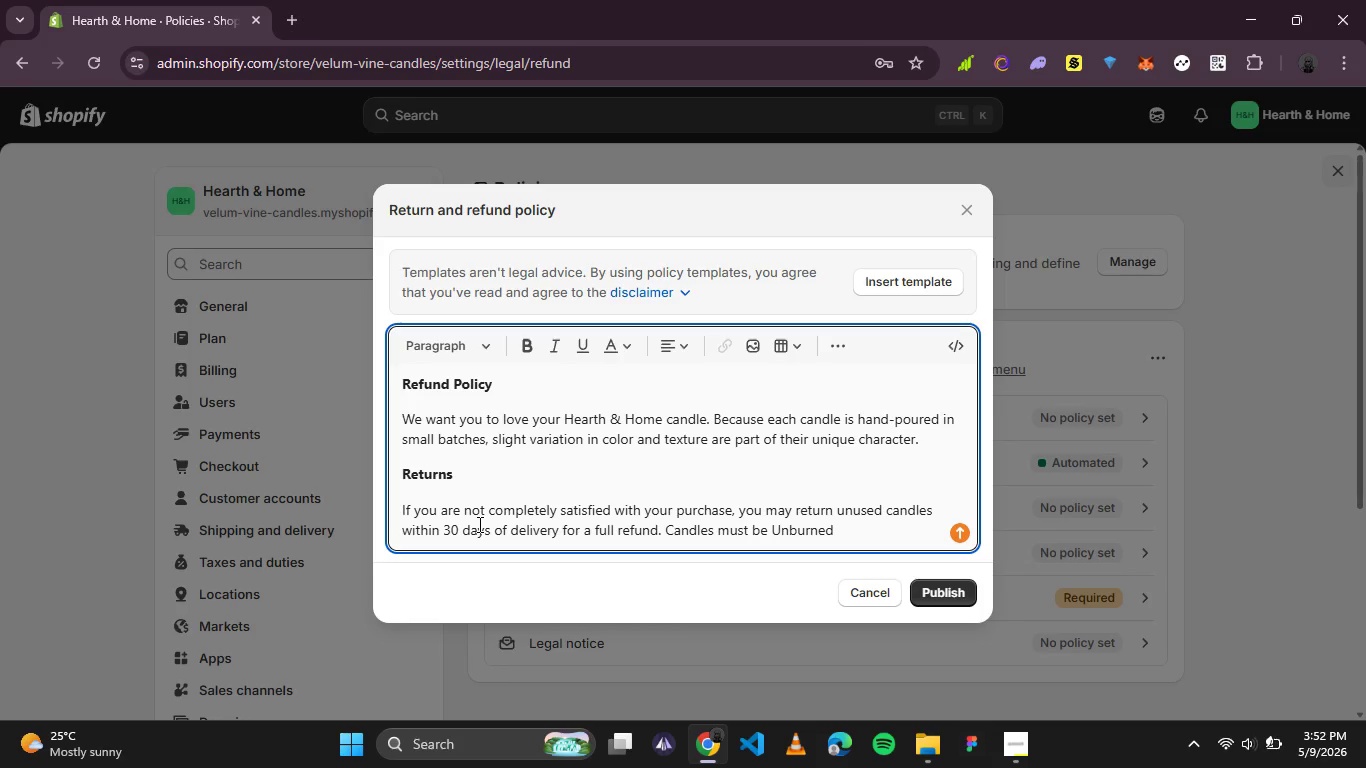 
key(Backspace)
 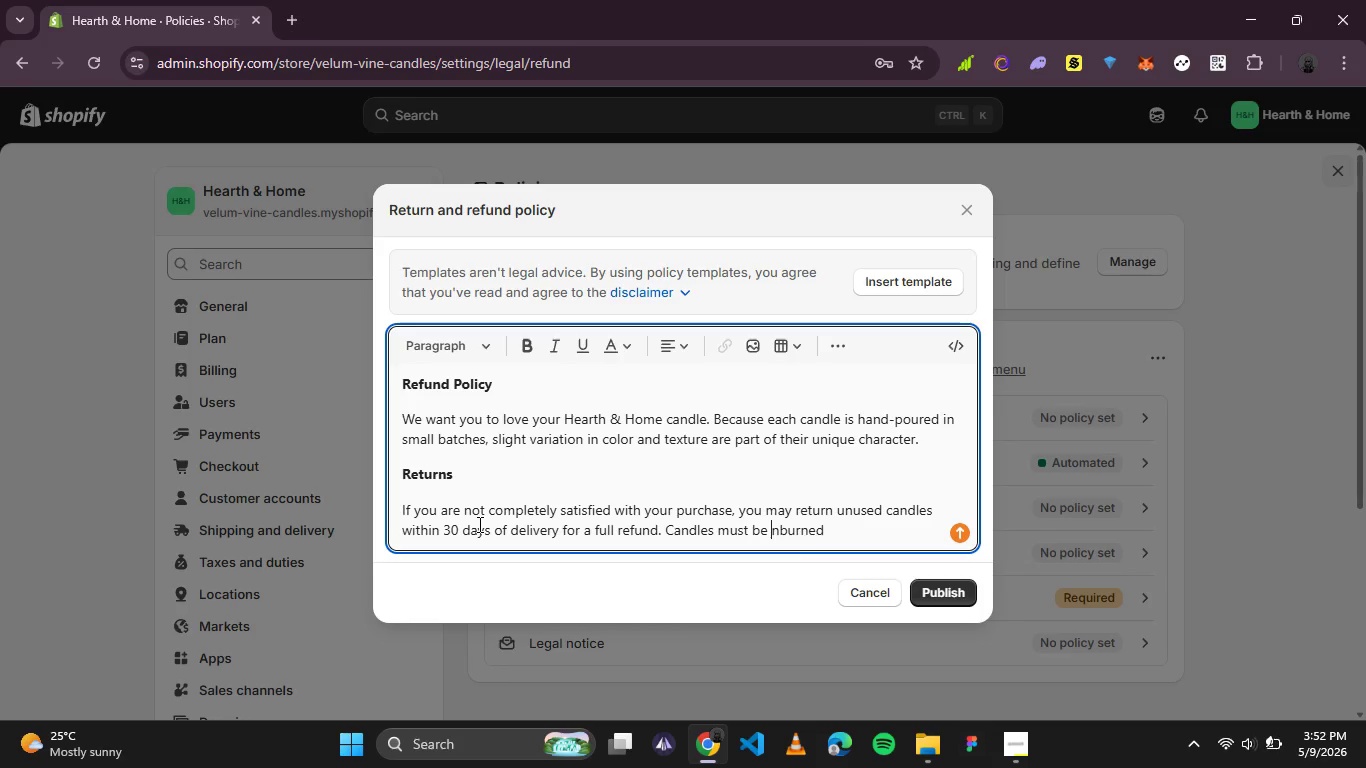 
key(U)
 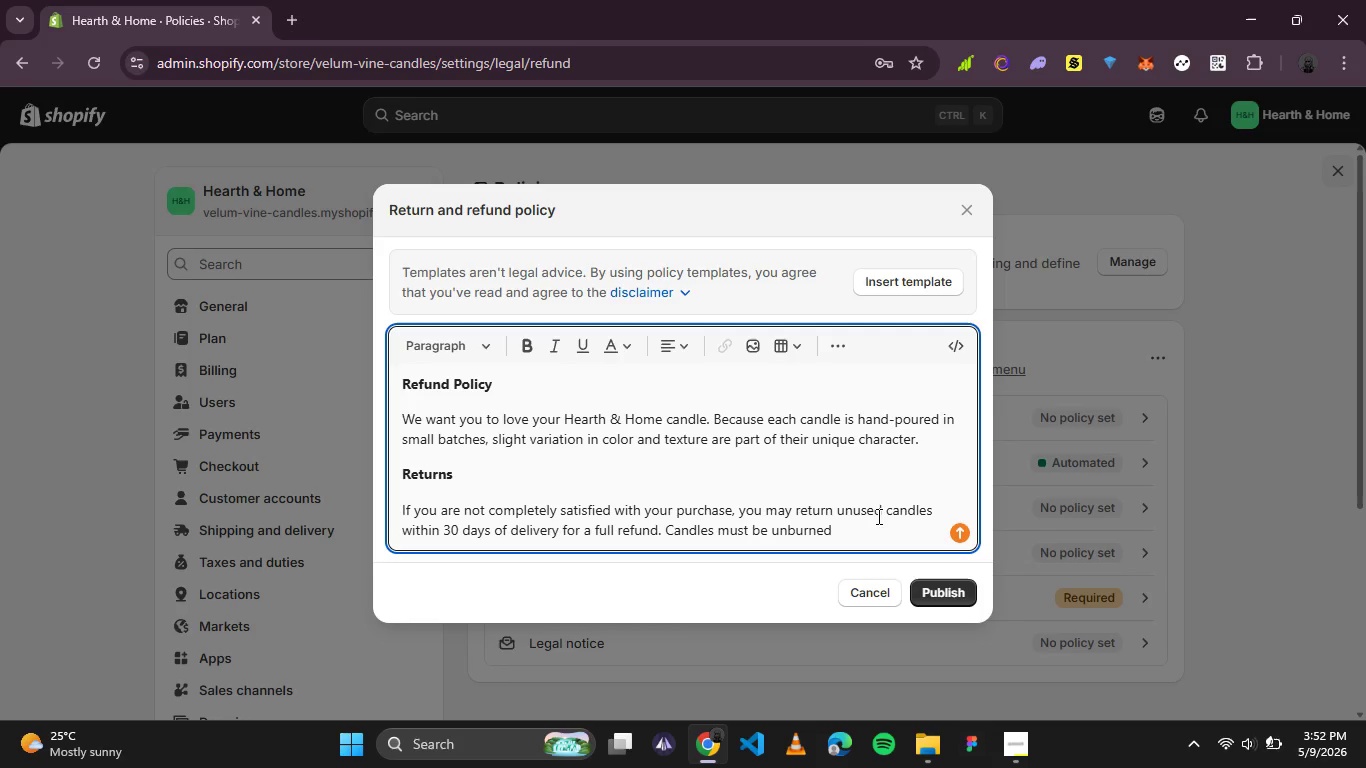 
left_click([863, 523])
 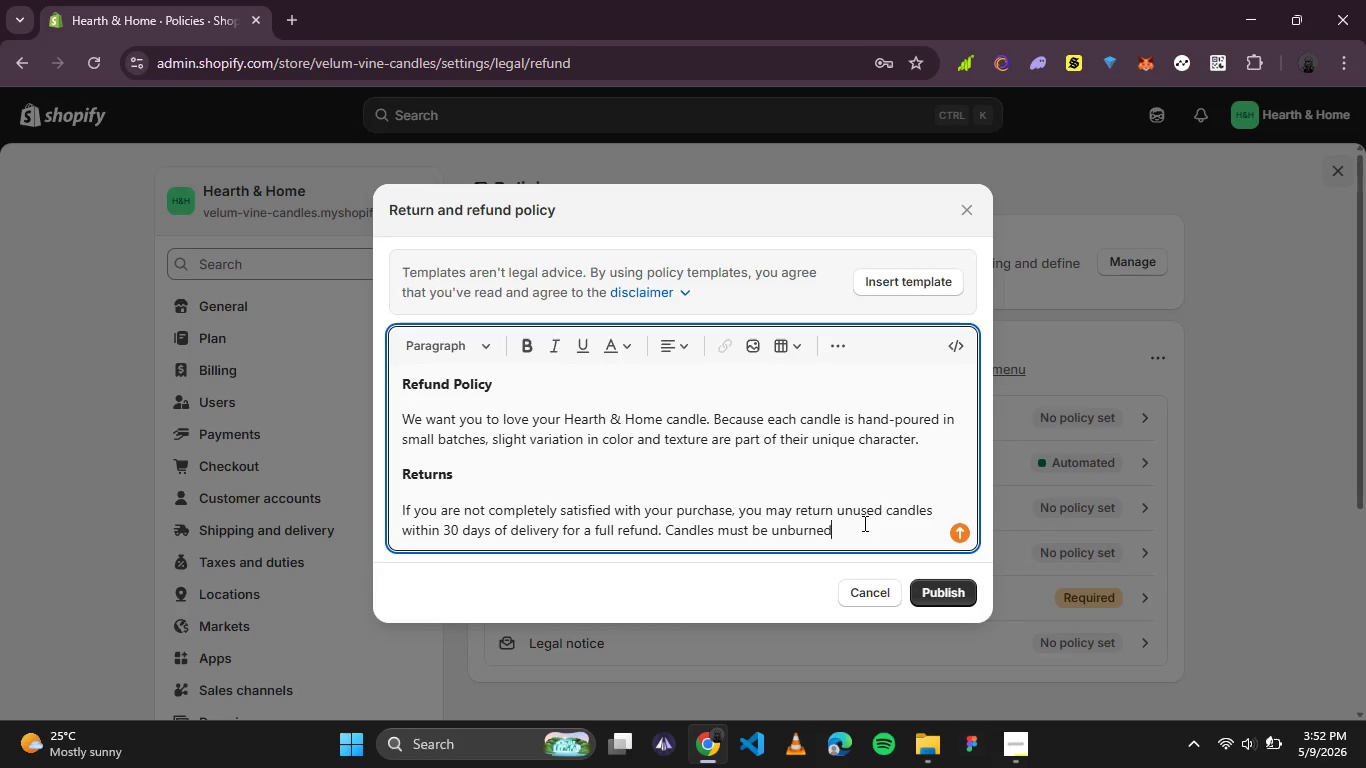 
type( and in original )
 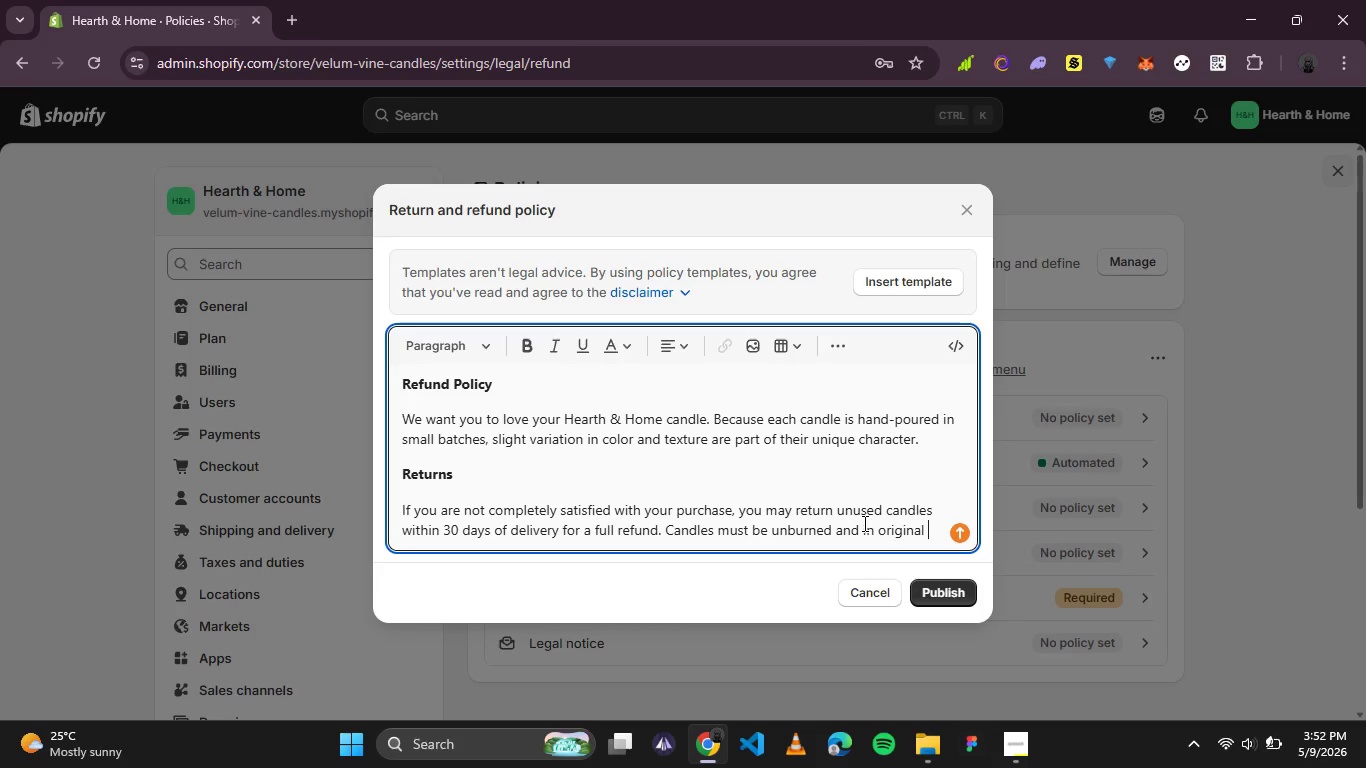 
type(packaging)
 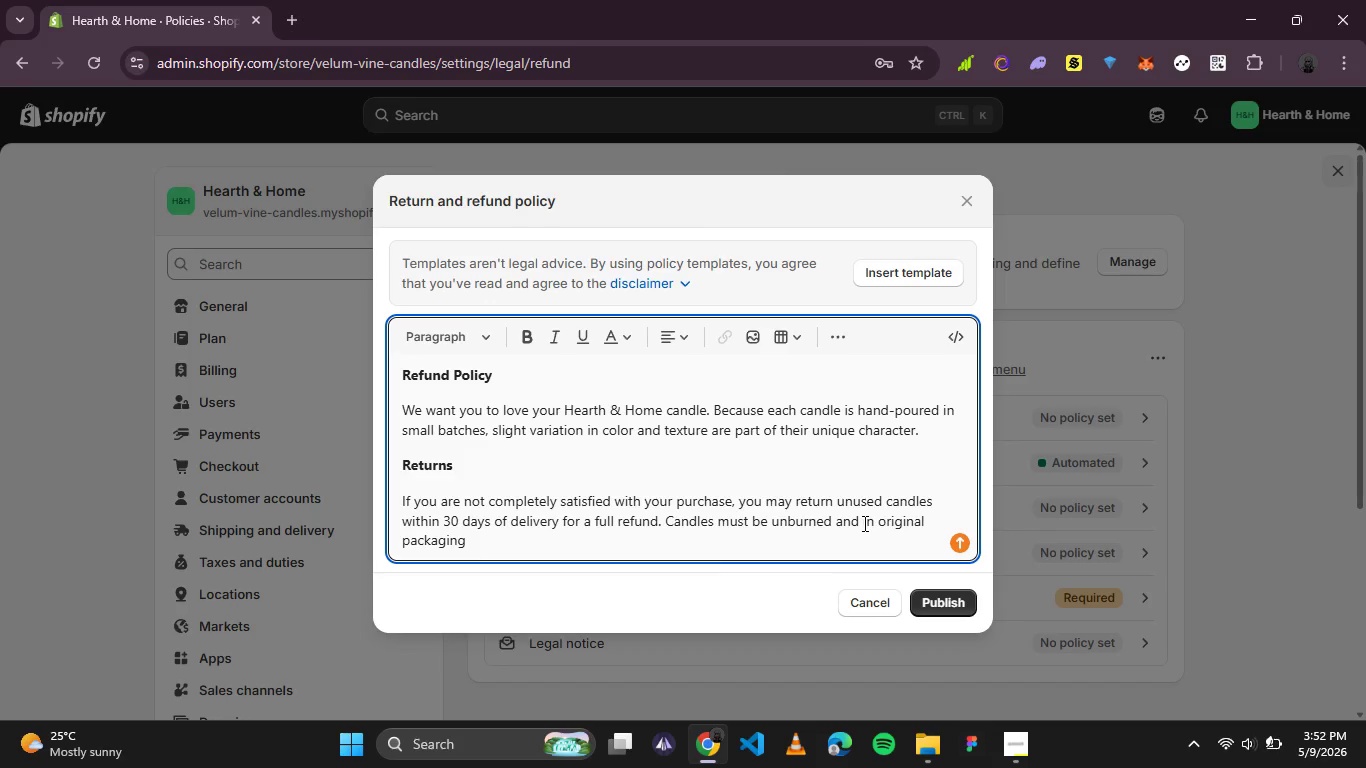 
key(Period)
 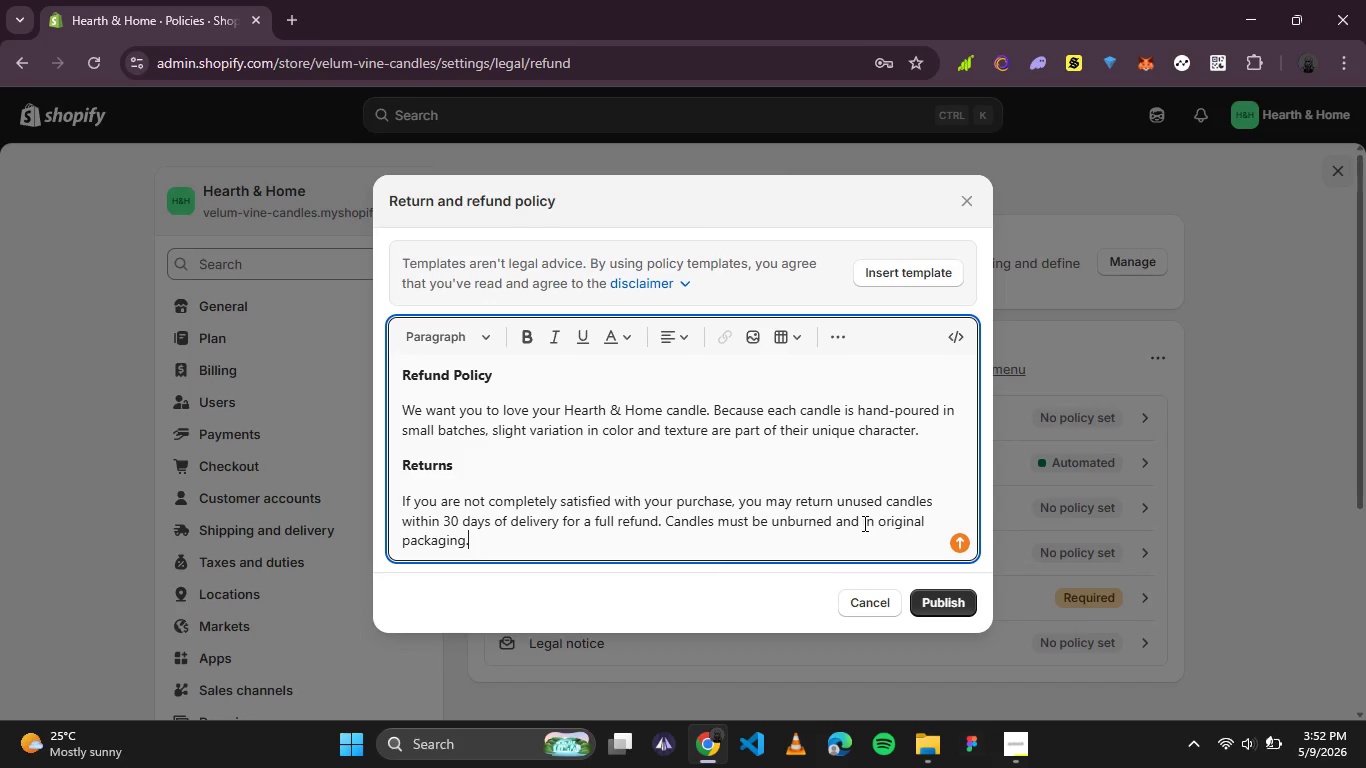 
key(Enter)
 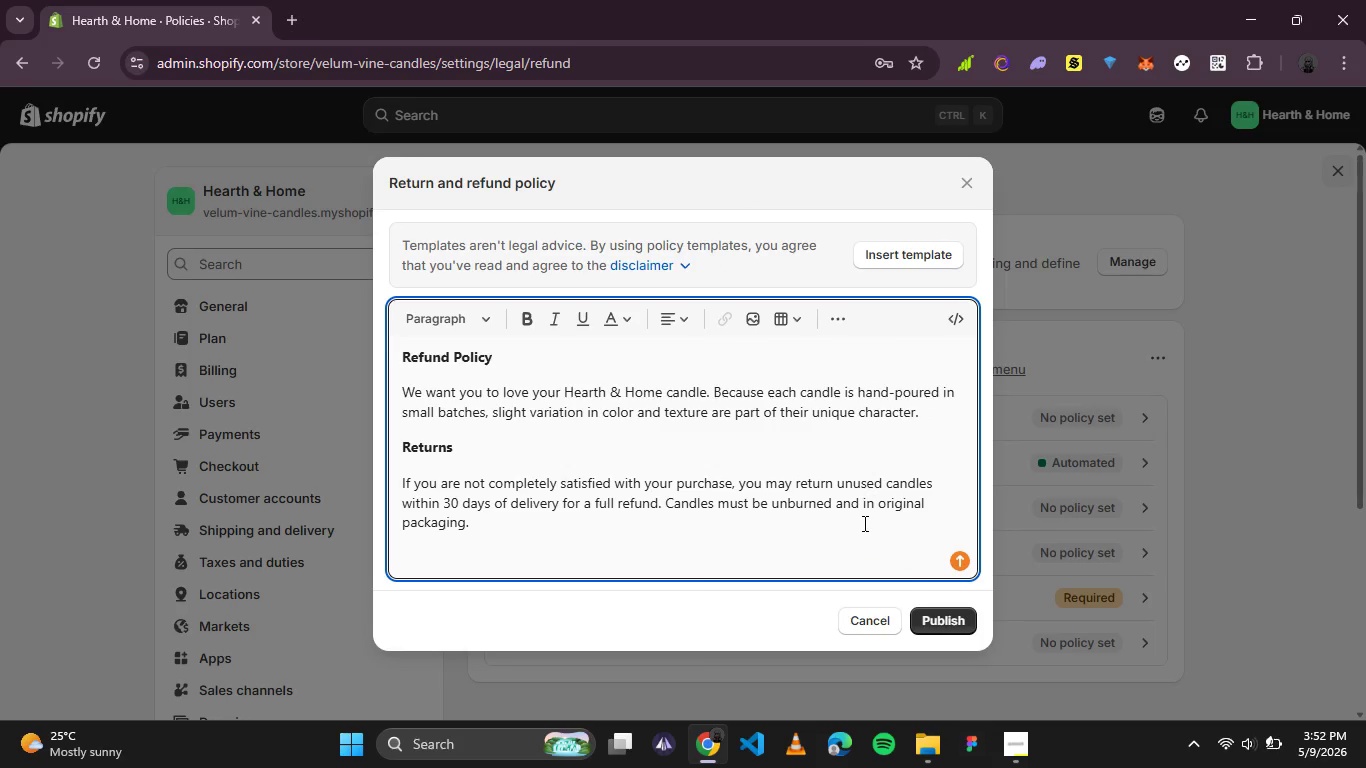 
type(To start a return, contact us at hello)
 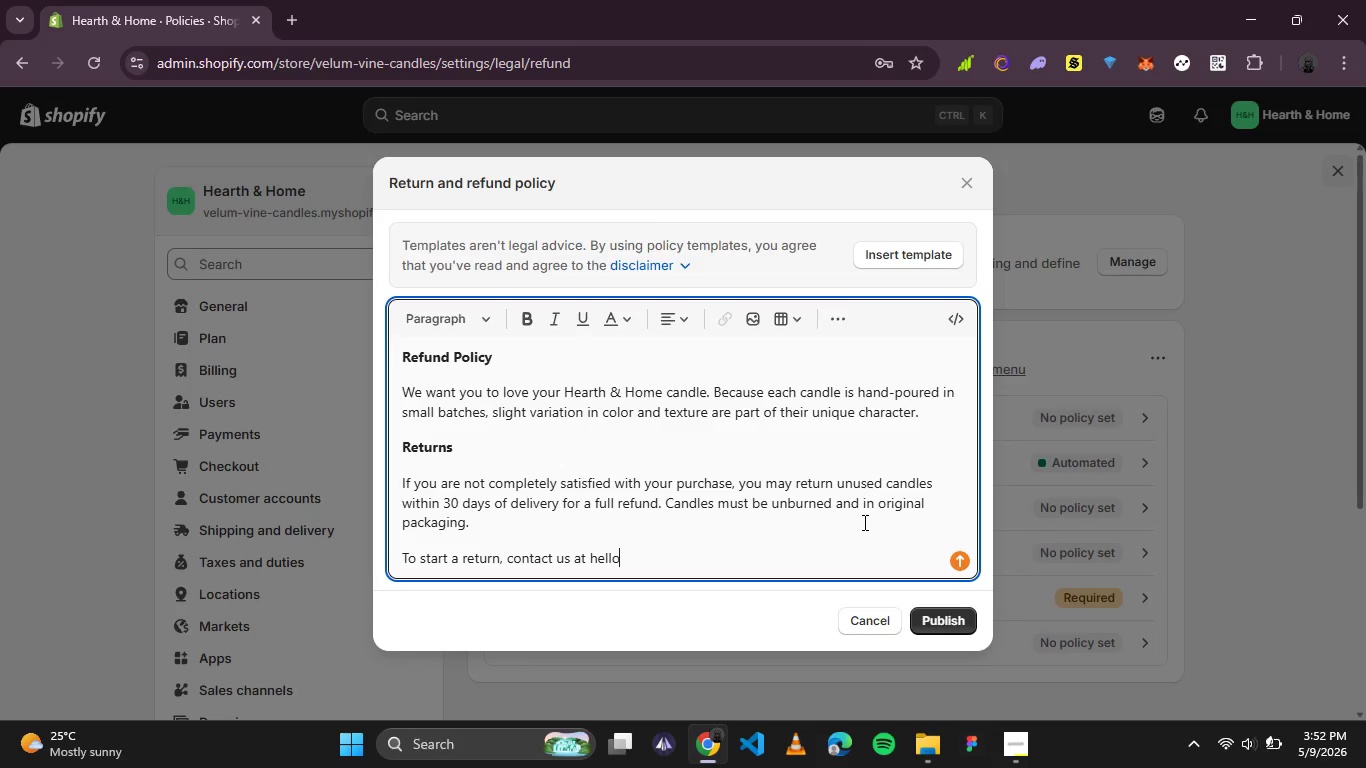 
type(@hearth)
 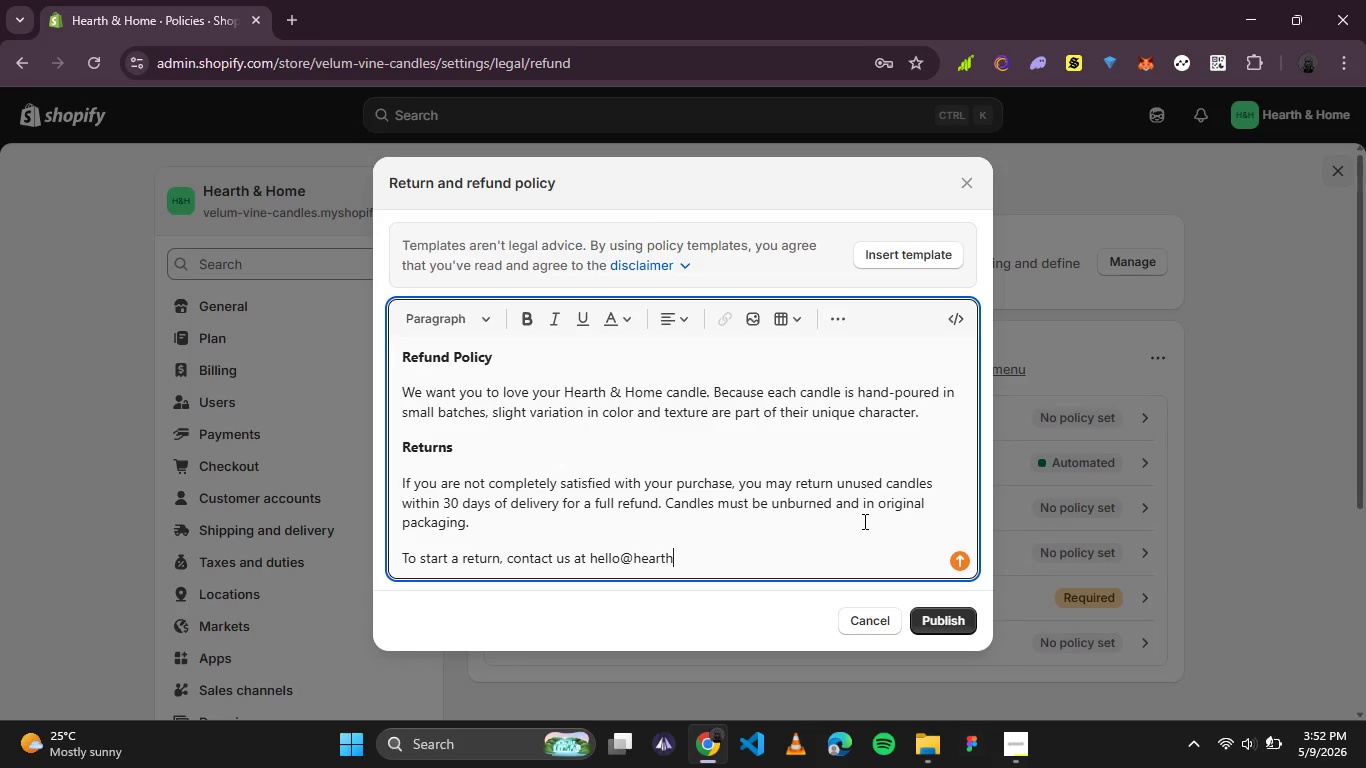 
type(andhome.)
 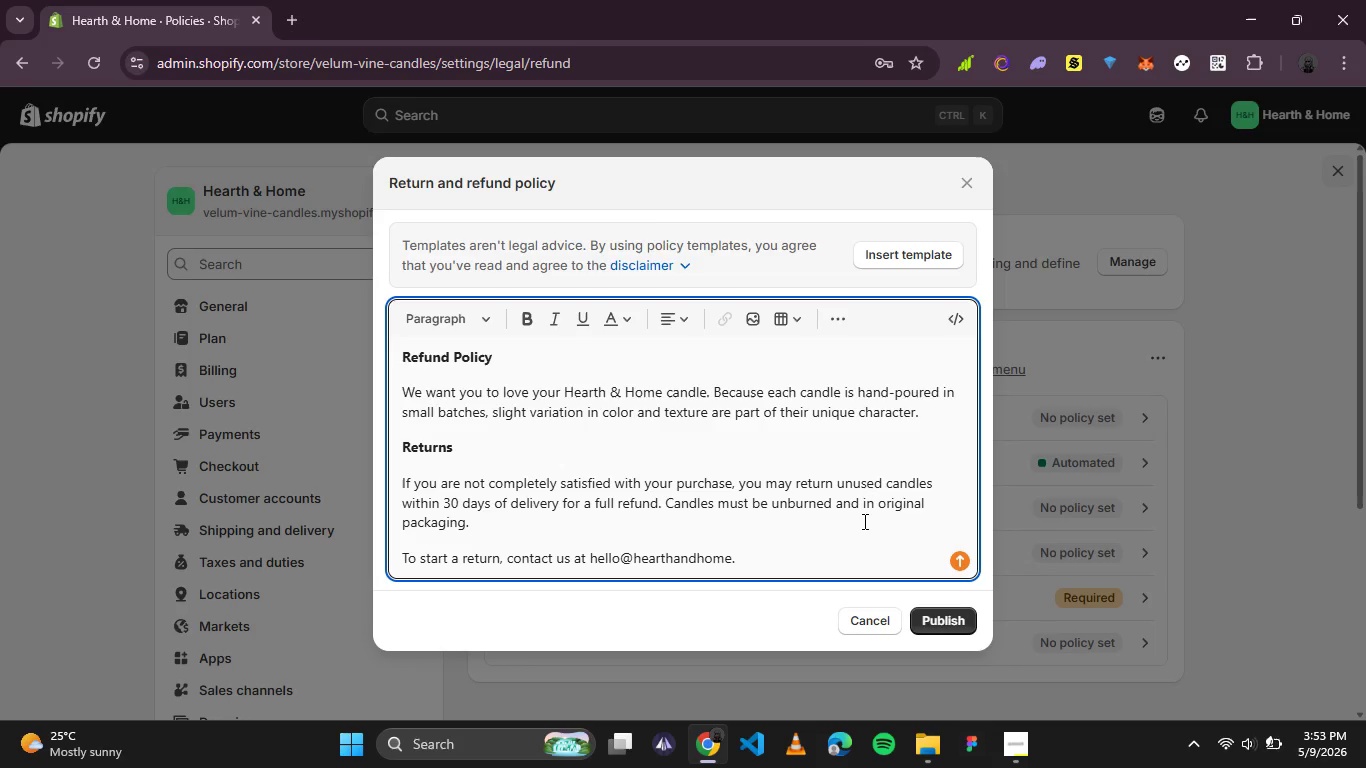 
wait(9.83)
 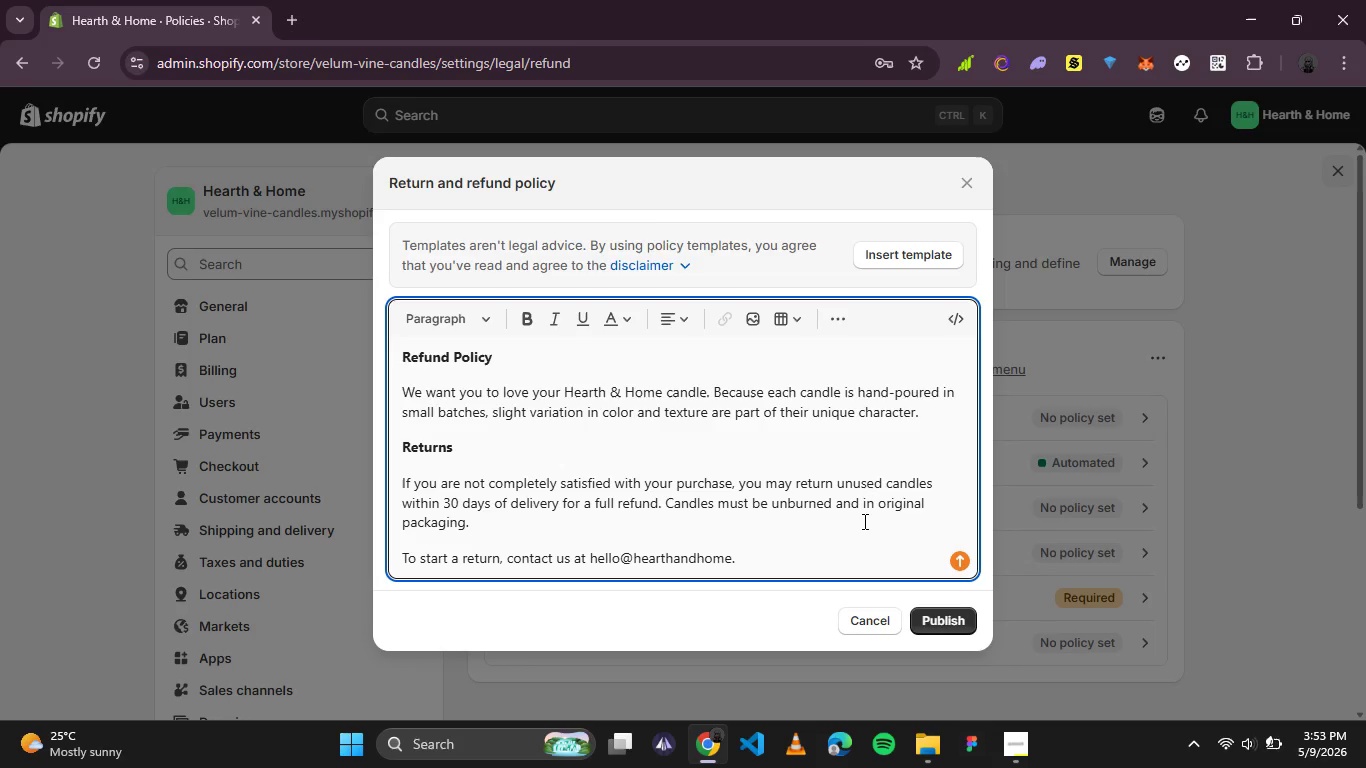 
type(com)
 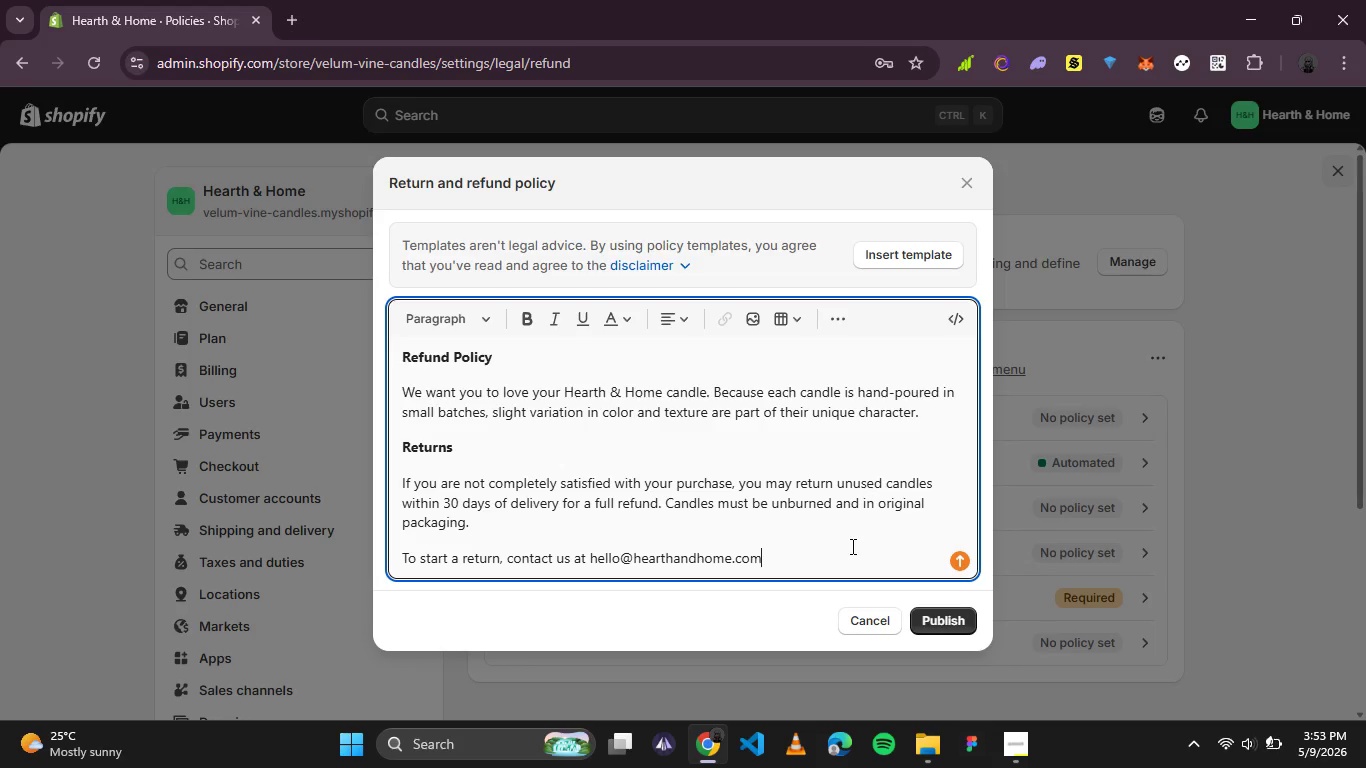 
left_click_drag(start_coordinate=[767, 558], to_coordinate=[593, 556])
 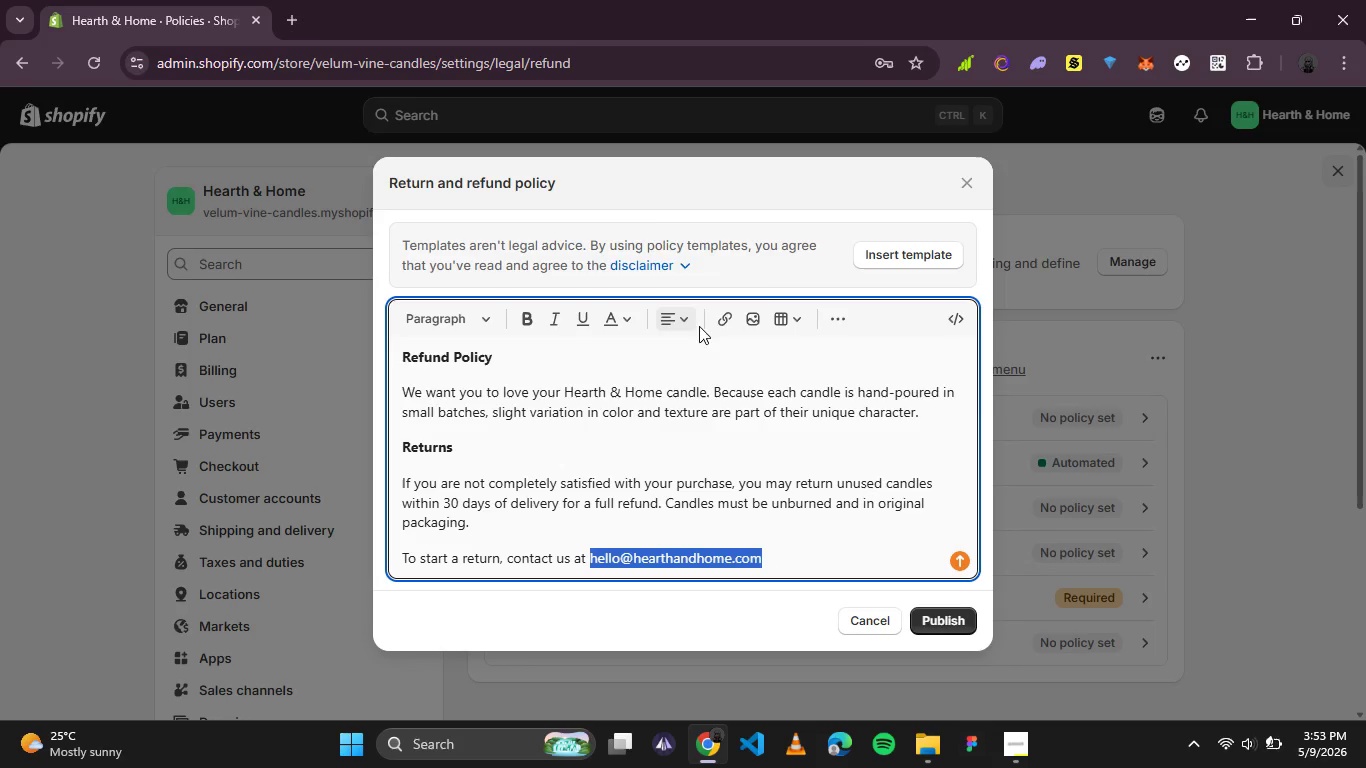 
left_click([719, 320])
 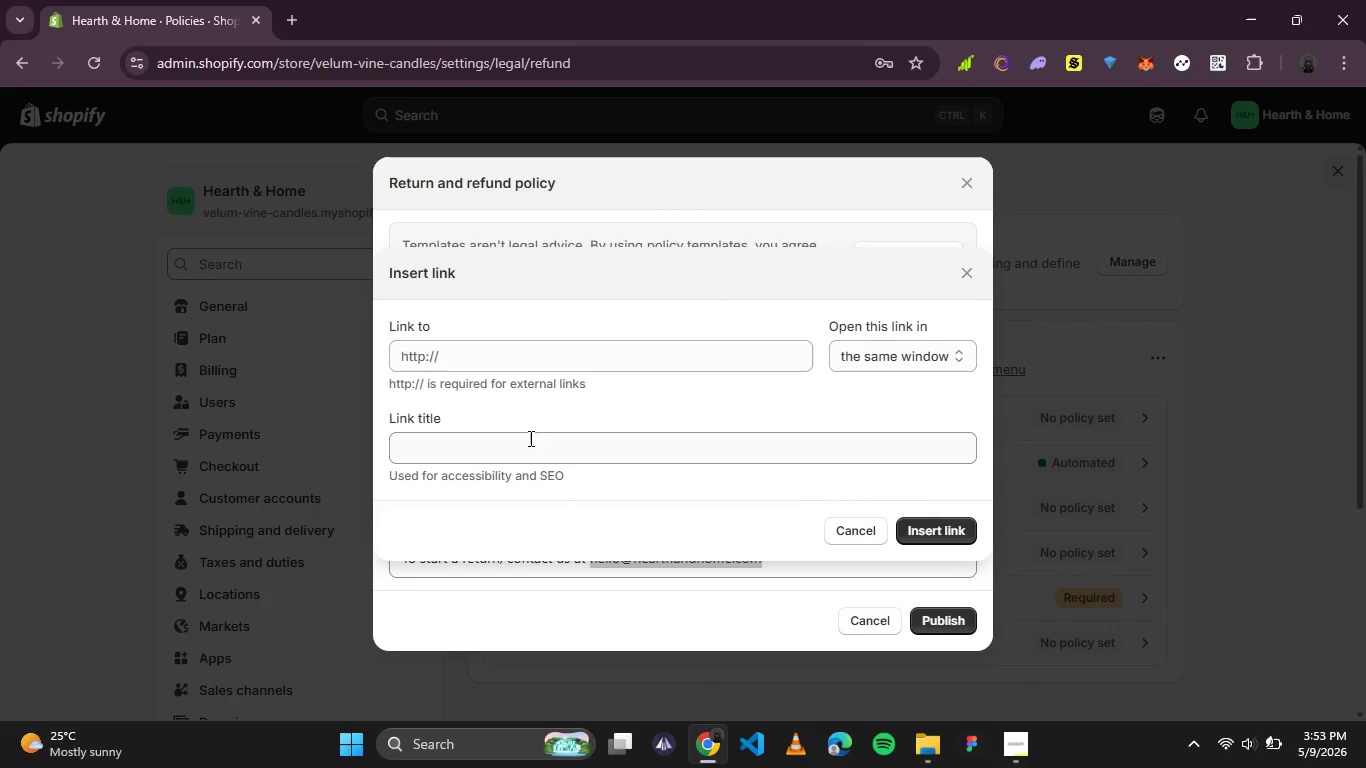 
left_click([896, 362])
 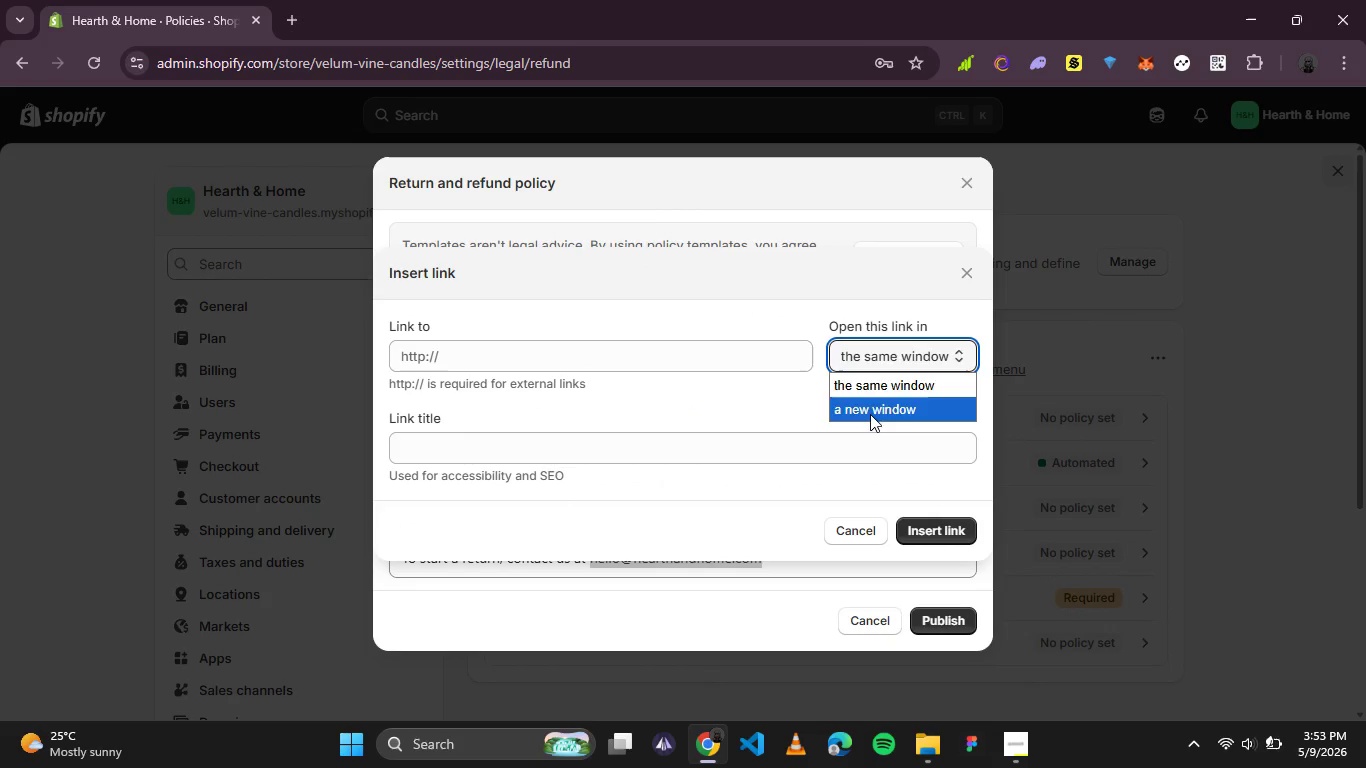 
left_click([870, 414])
 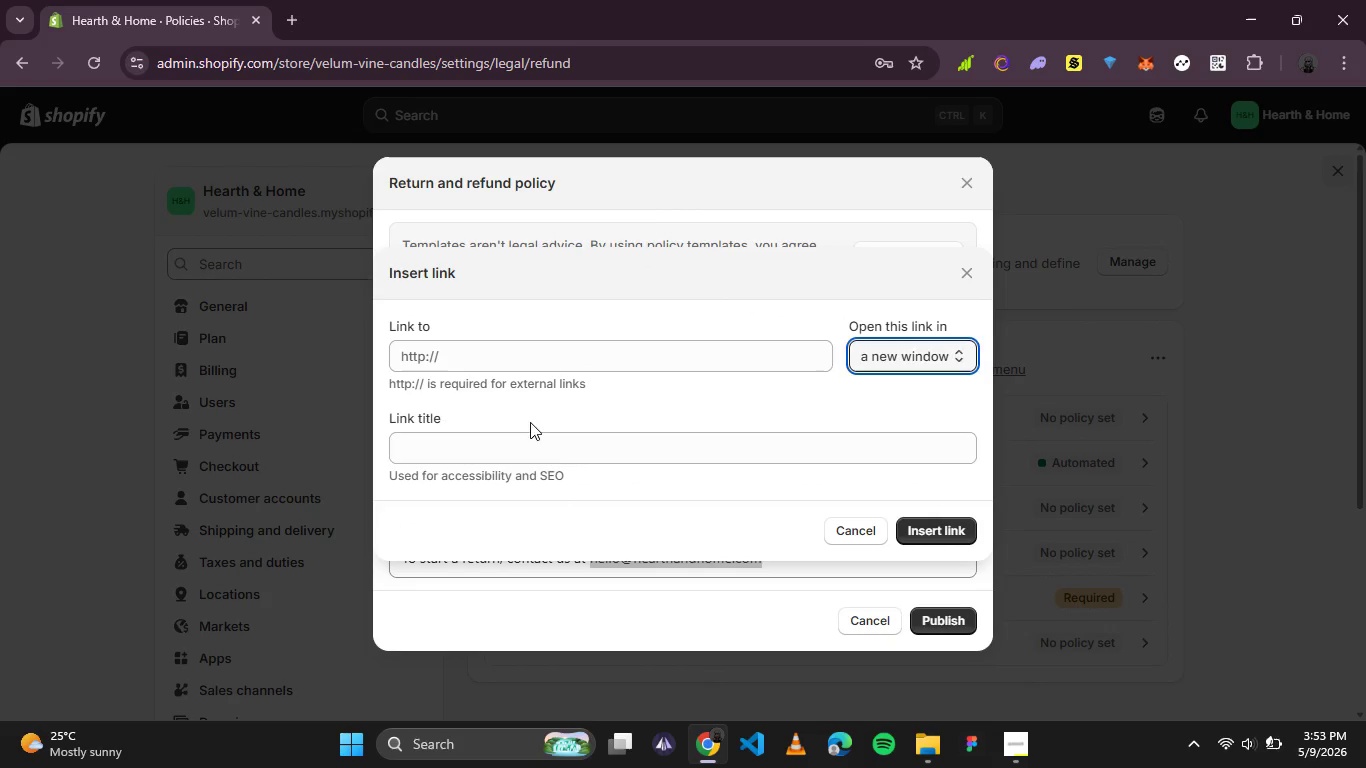 
left_click_drag(start_coordinate=[530, 422], to_coordinate=[528, 427])
 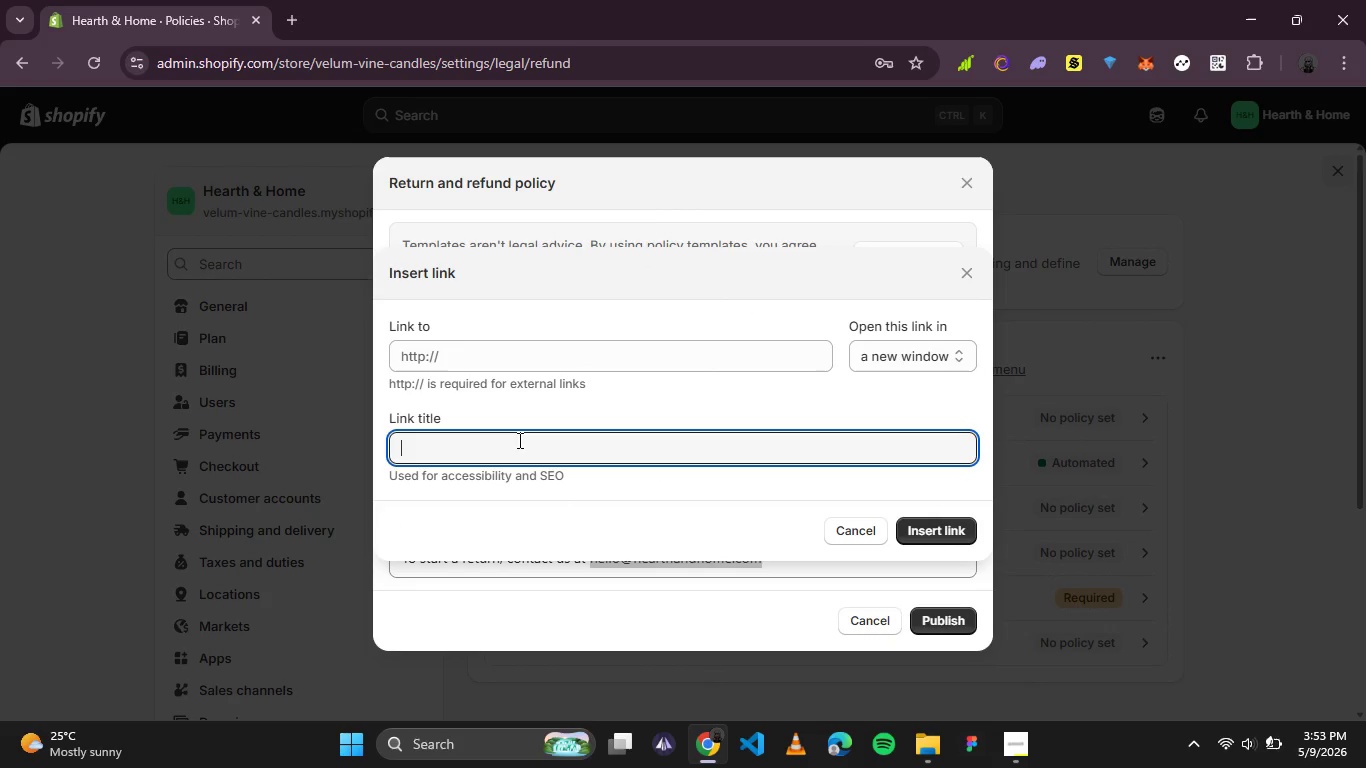 
double_click([518, 440])
 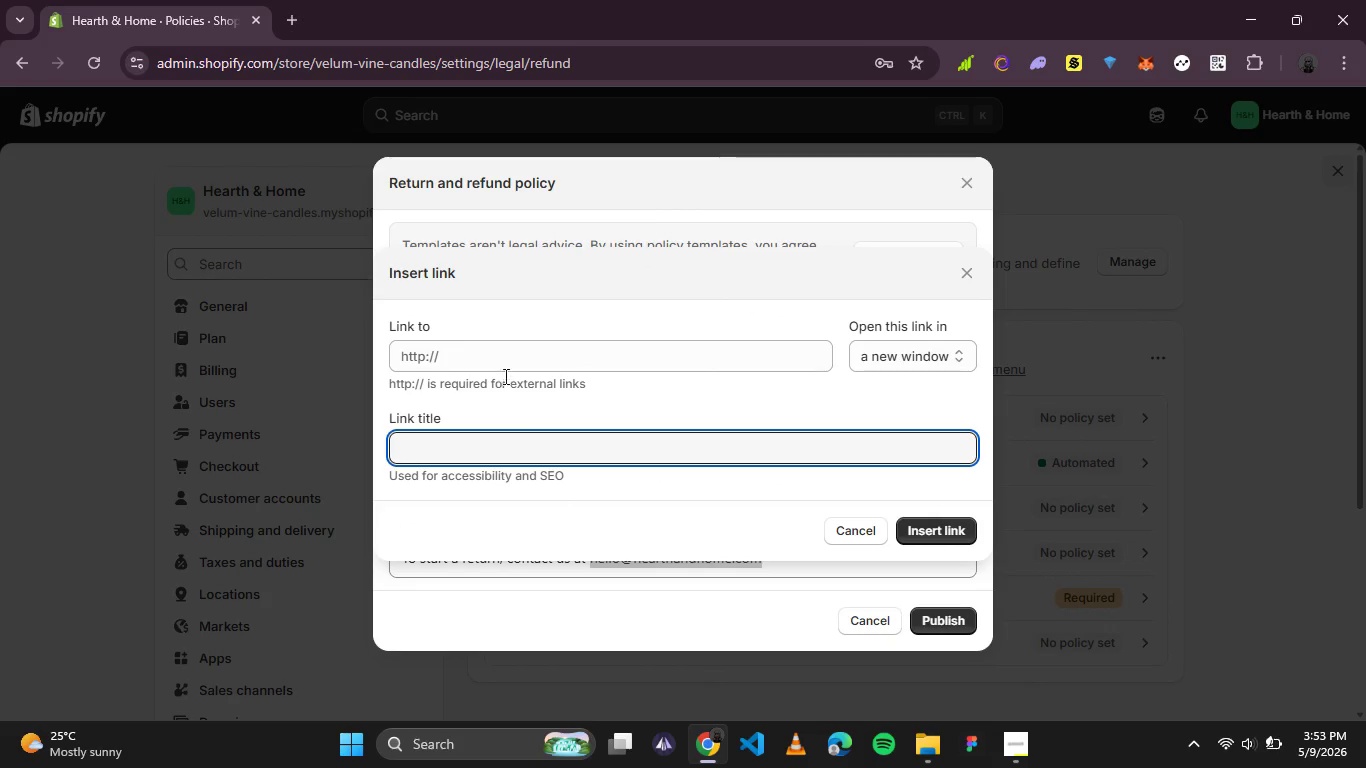 
left_click([509, 358])
 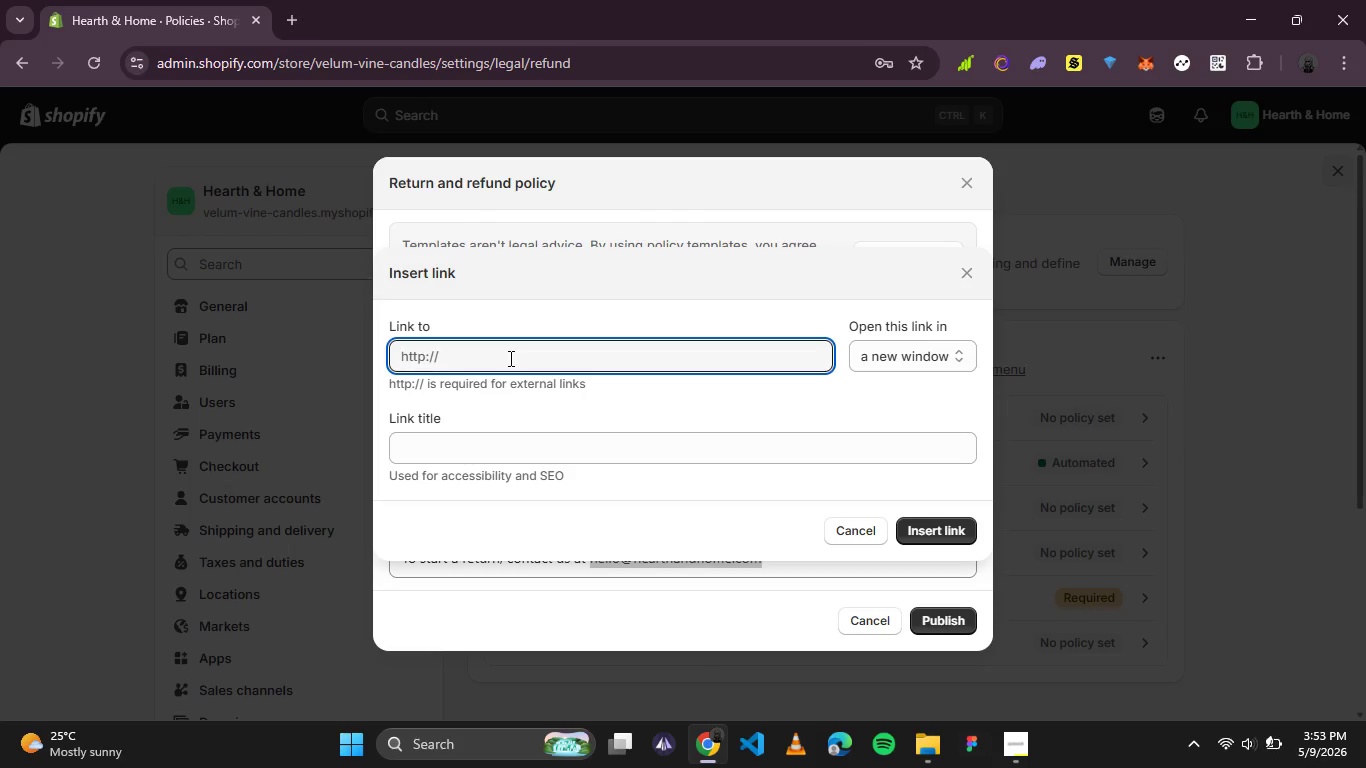 
hold_key(key=ControlLeft, duration=0.84)
 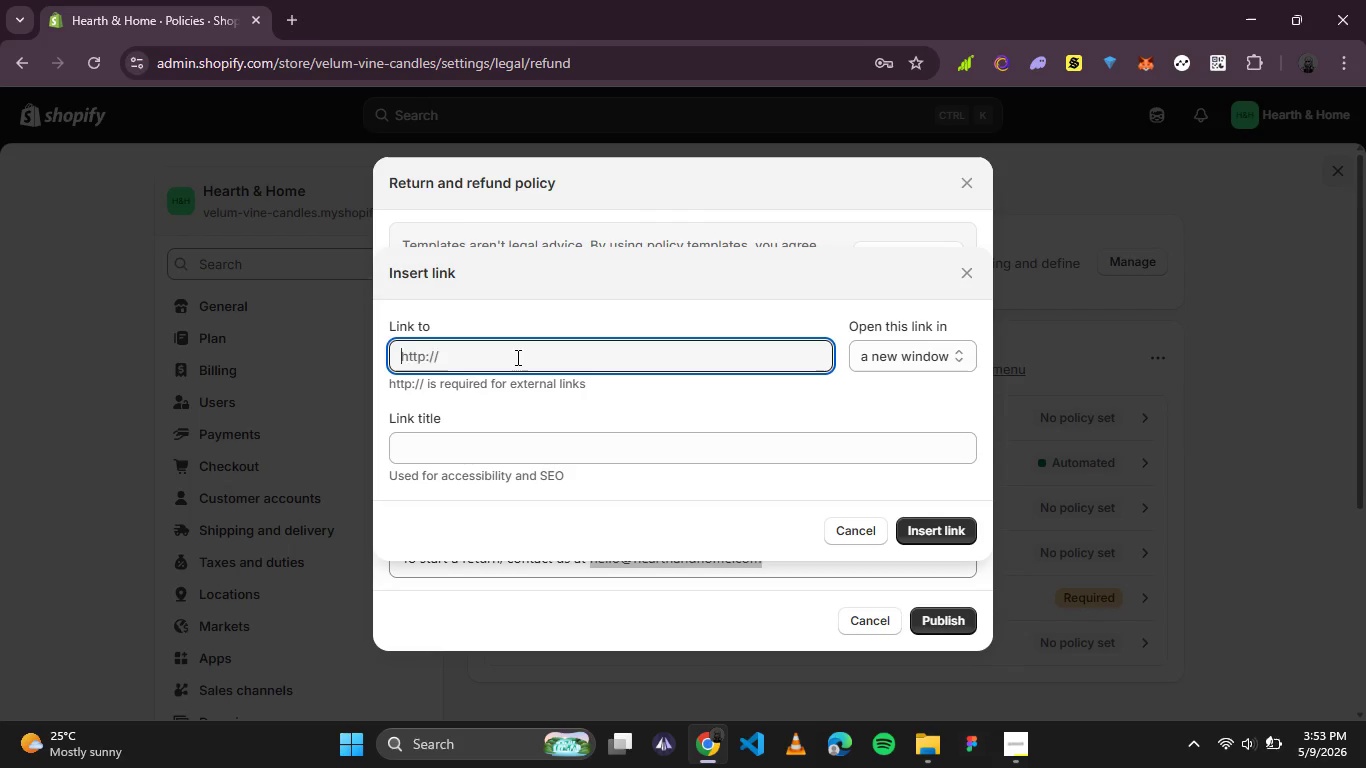 
type(hello)
 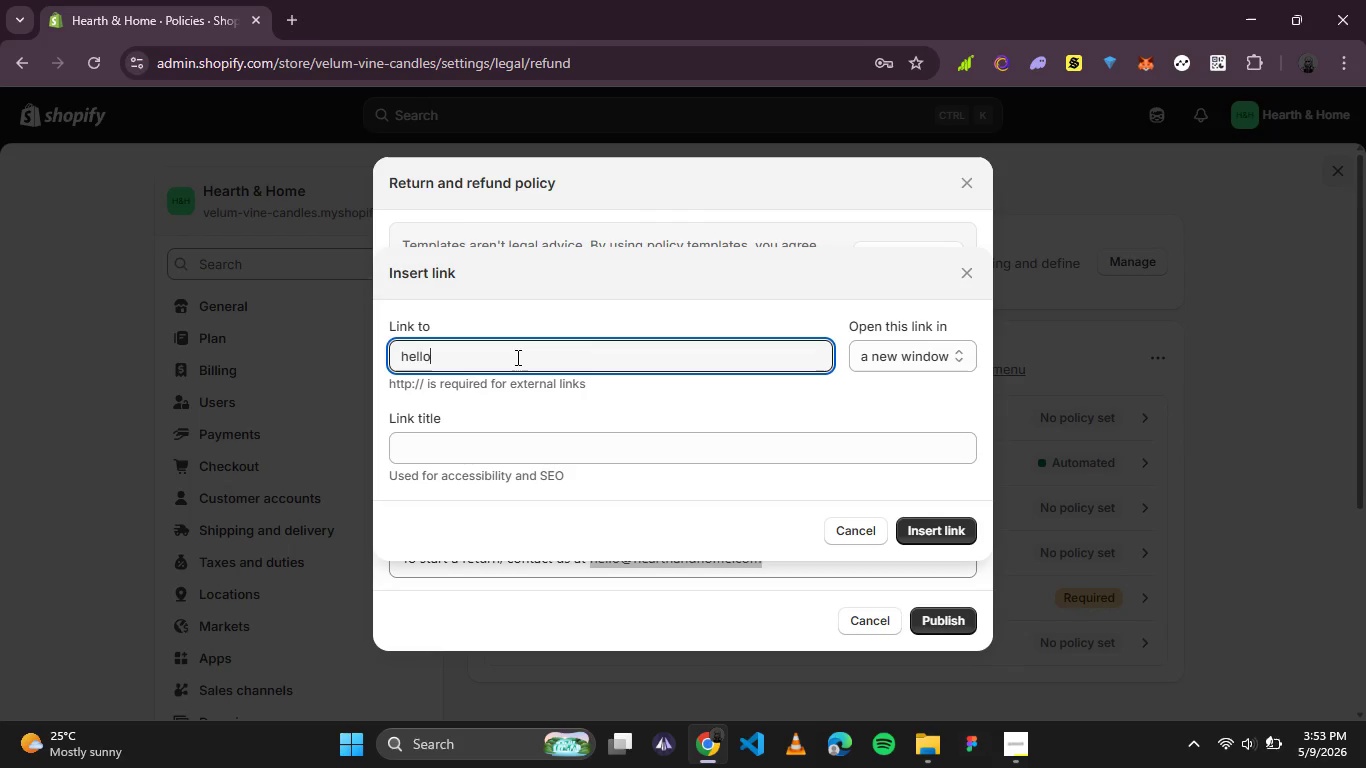 
type(@hearthandhome.com)
 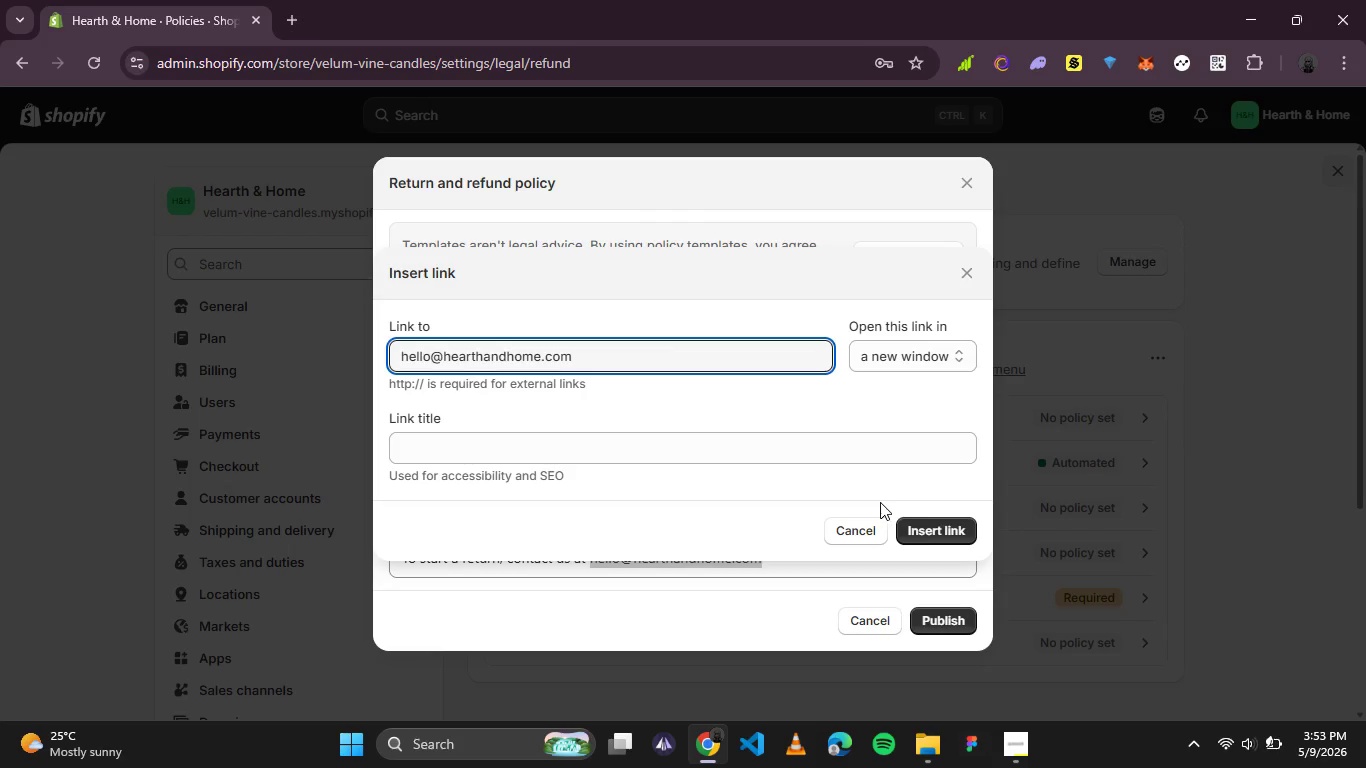 
left_click([919, 531])
 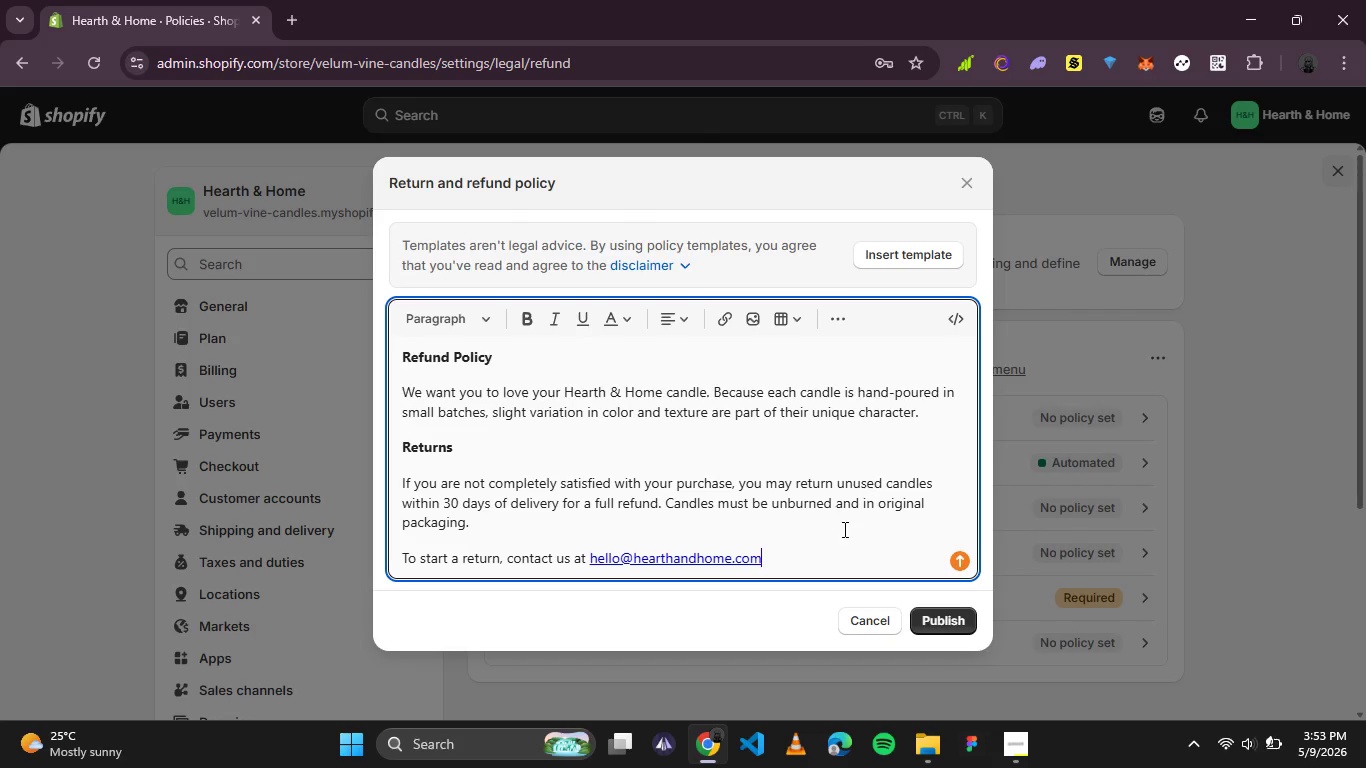 
key(Space)
 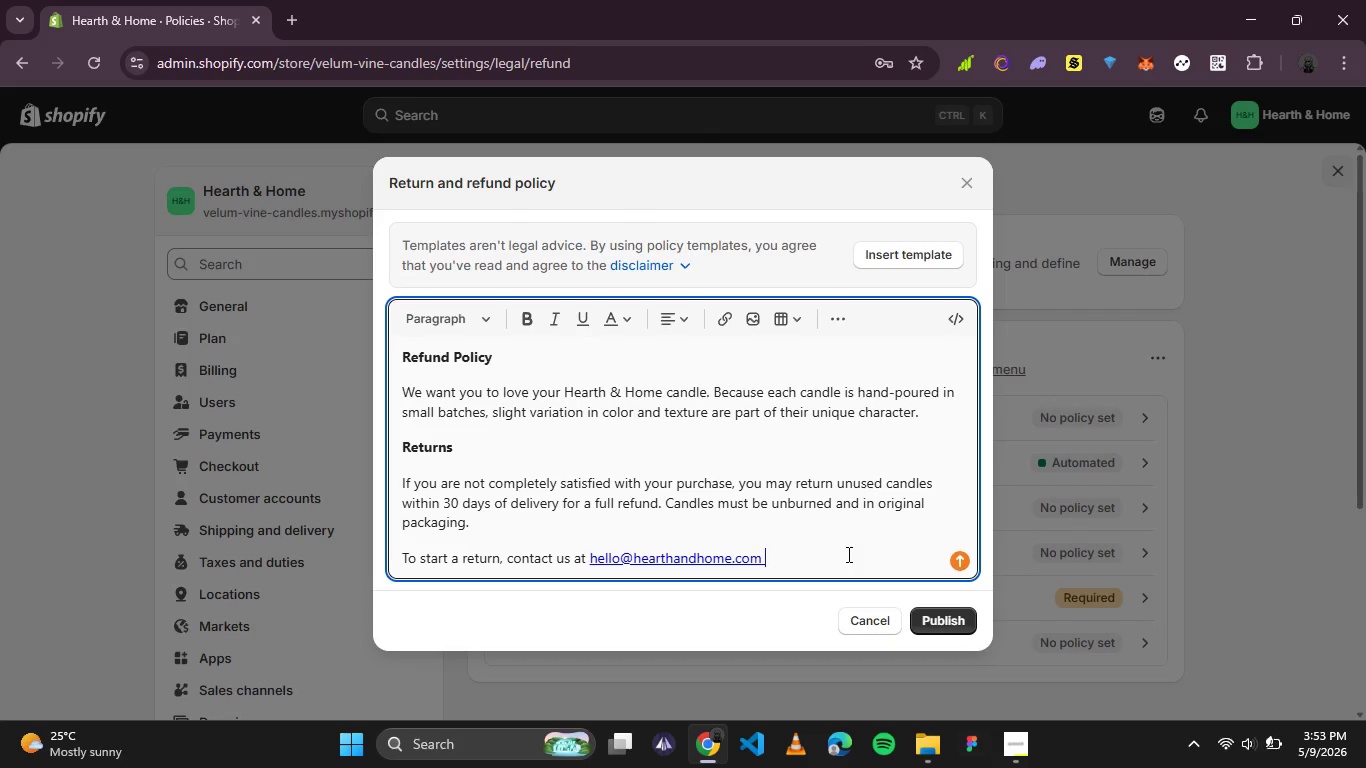 
key(Backspace)
 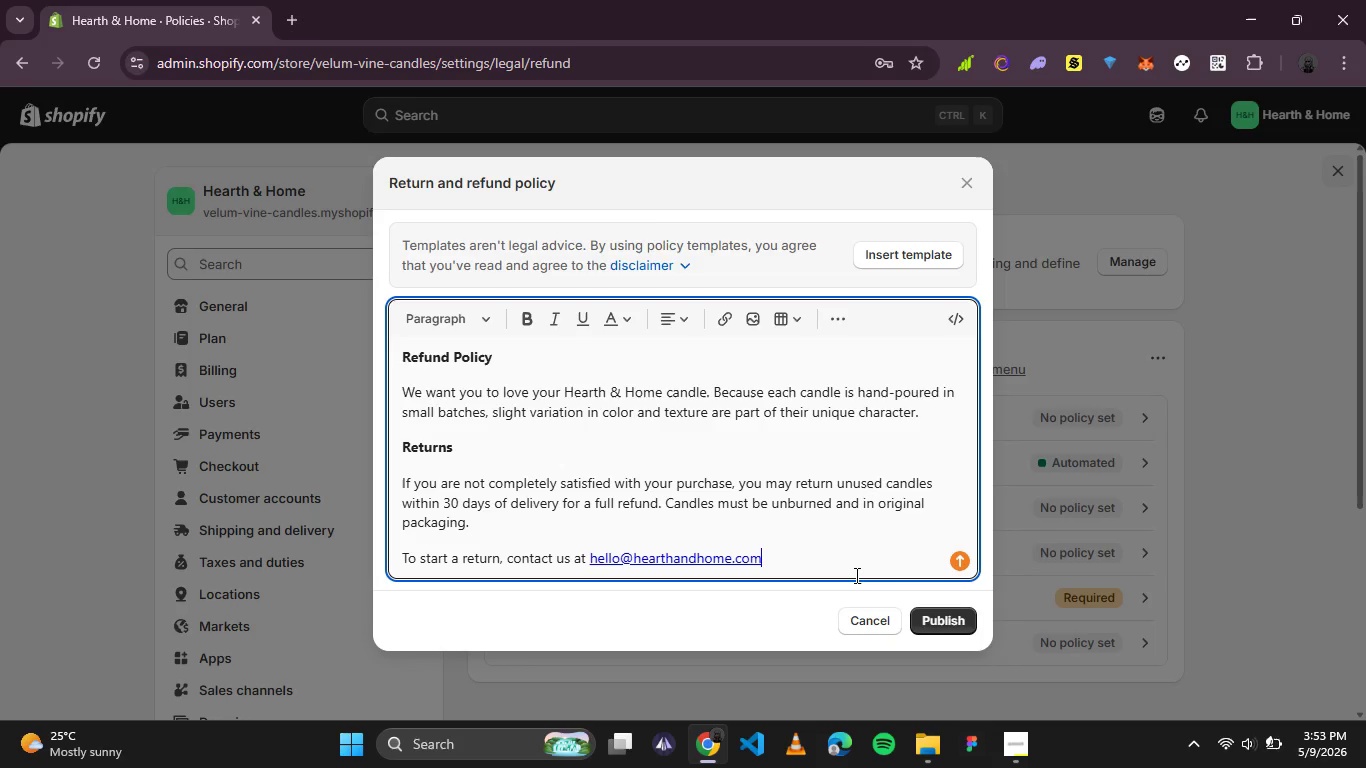 
left_click([855, 575])
 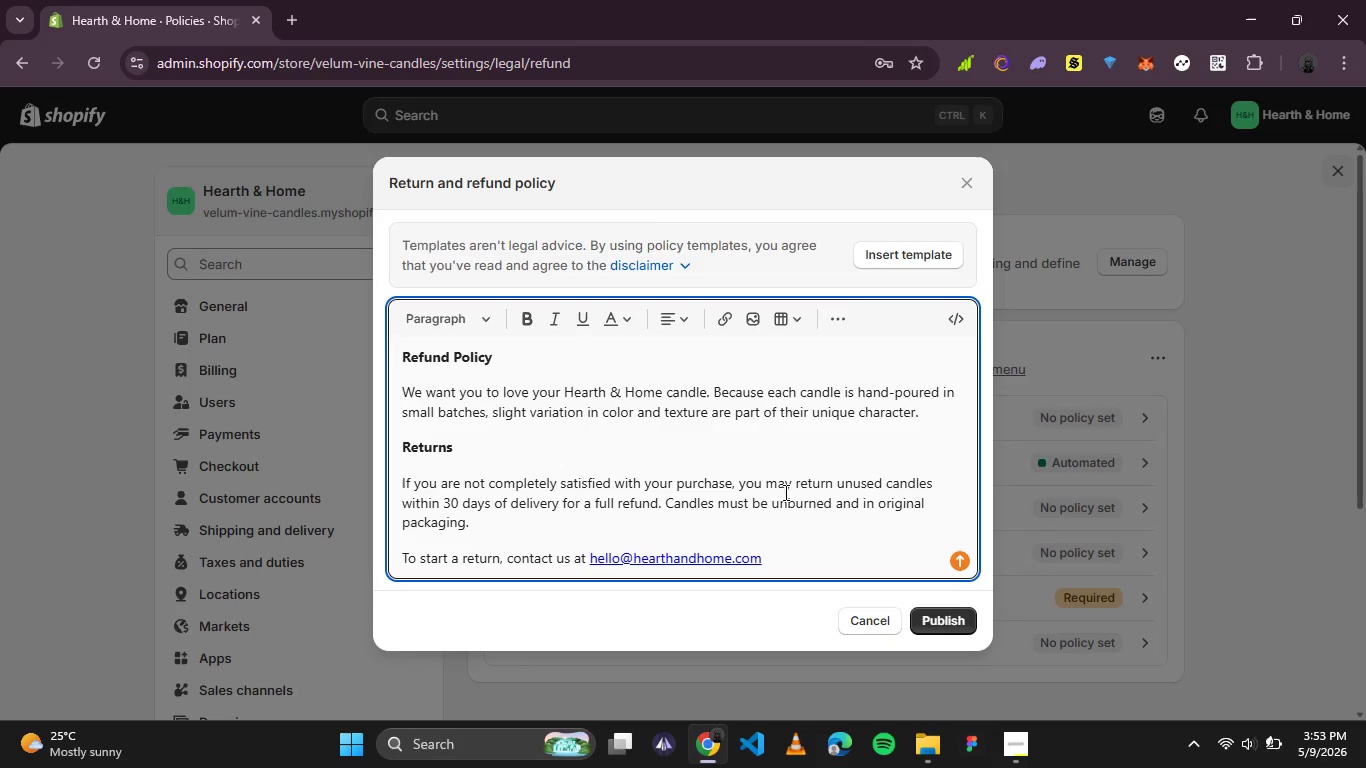 
key(Space)
 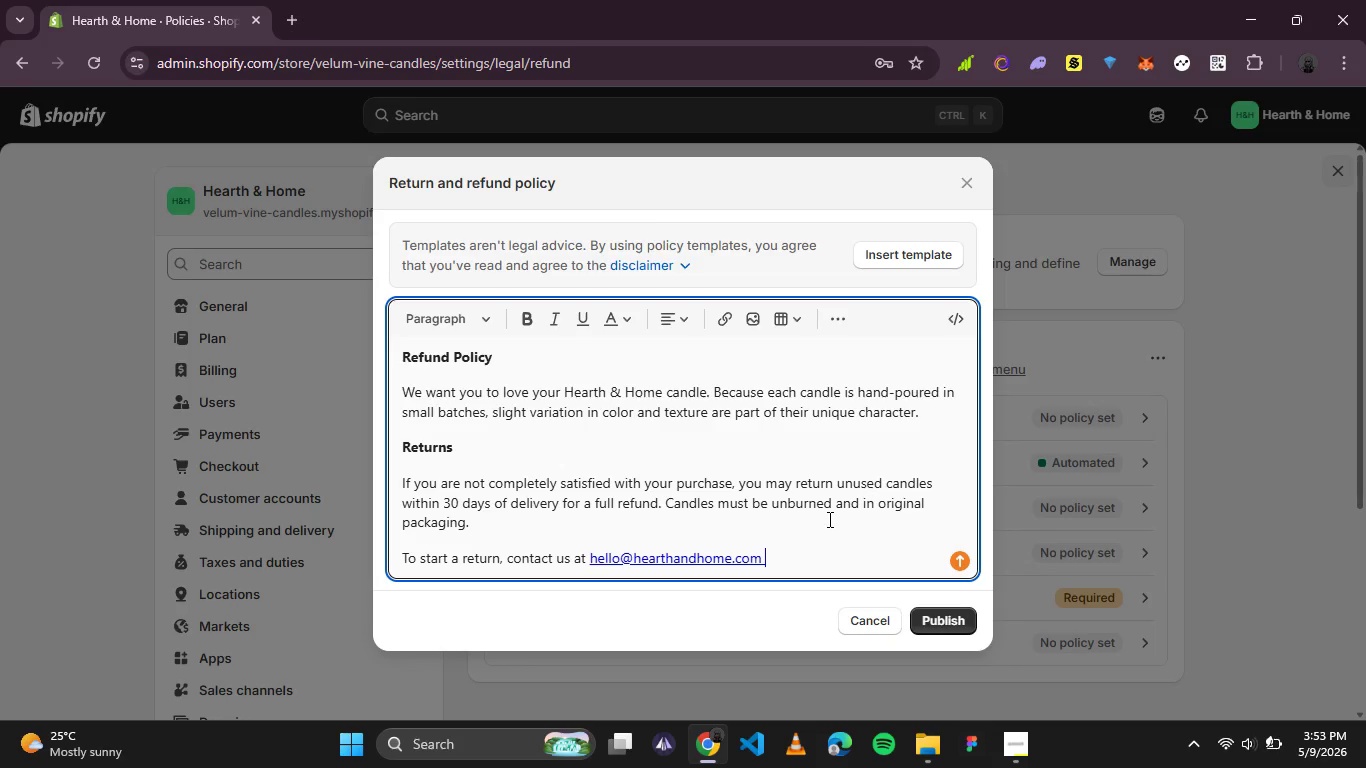 
key(Backspace)
 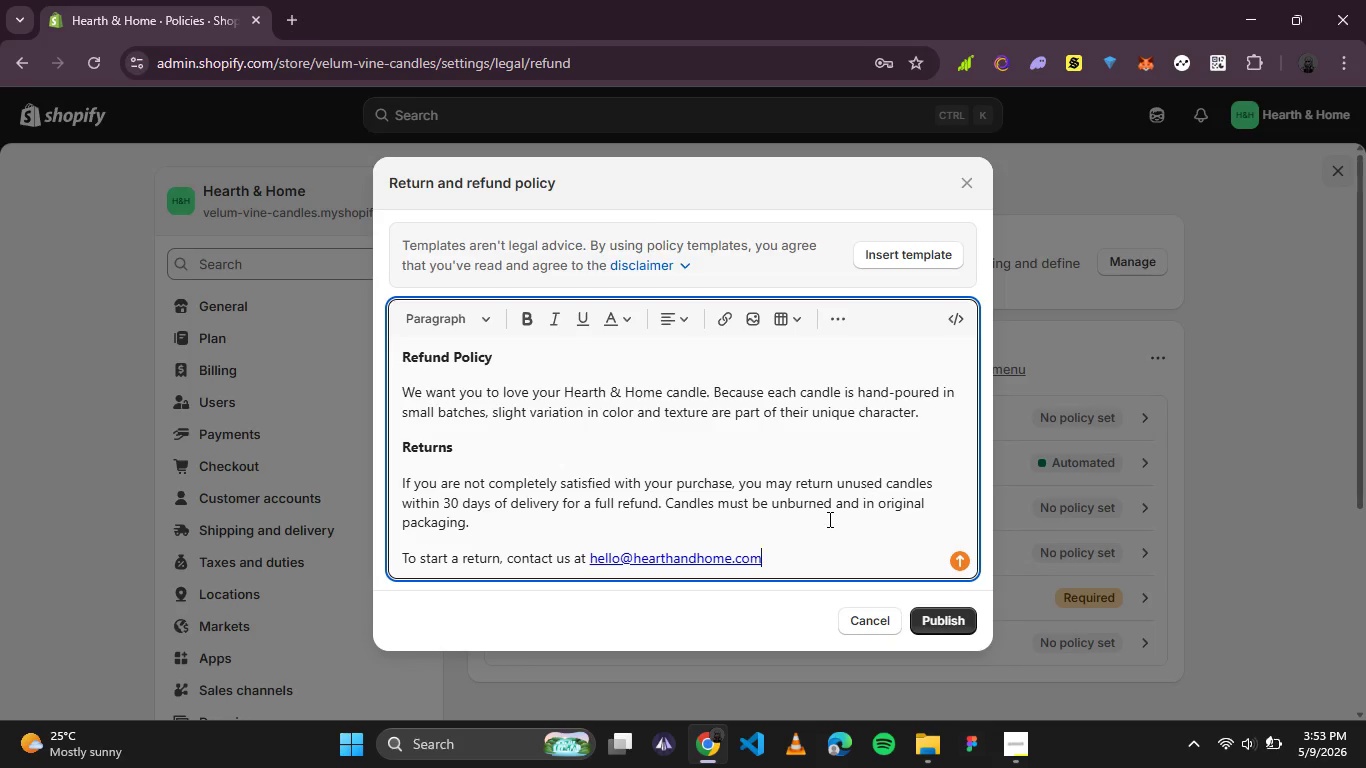 
key(ArrowRight)
 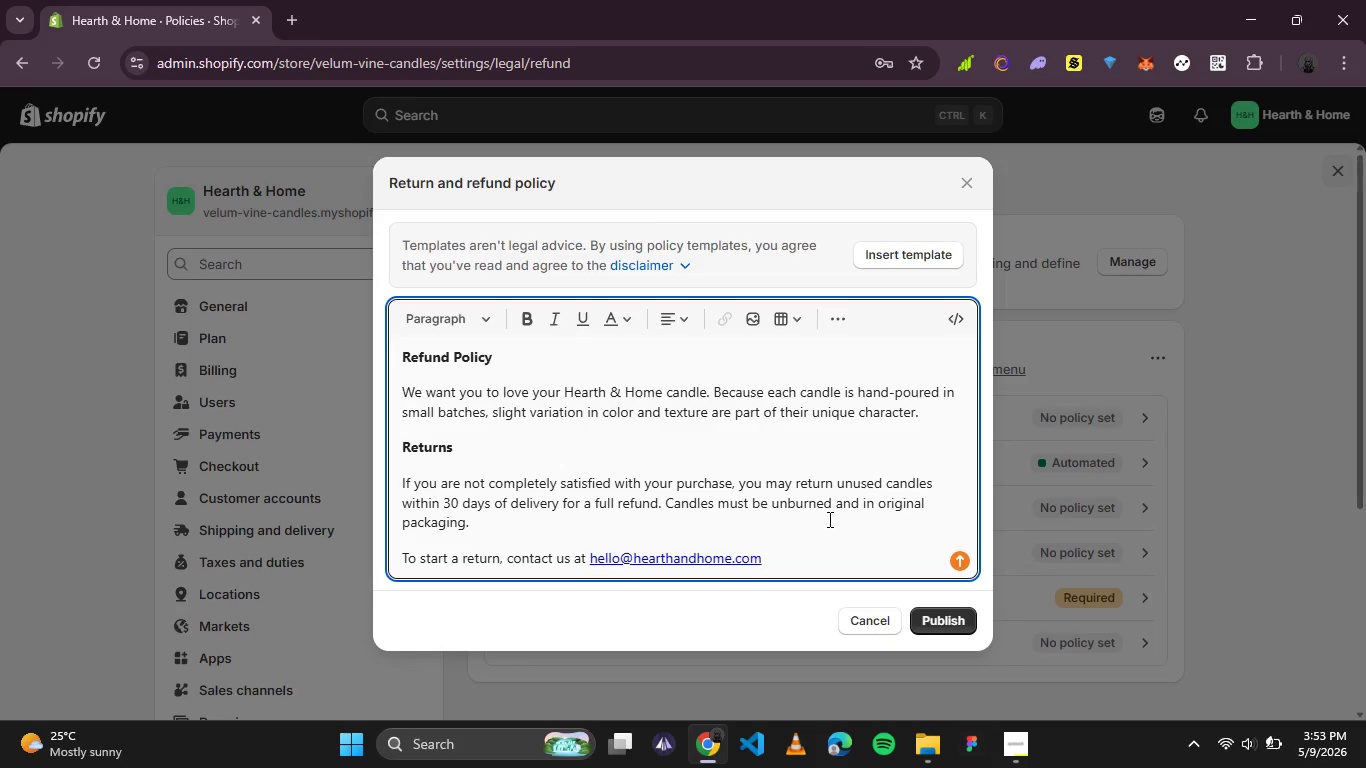 
key(ArrowRight)
 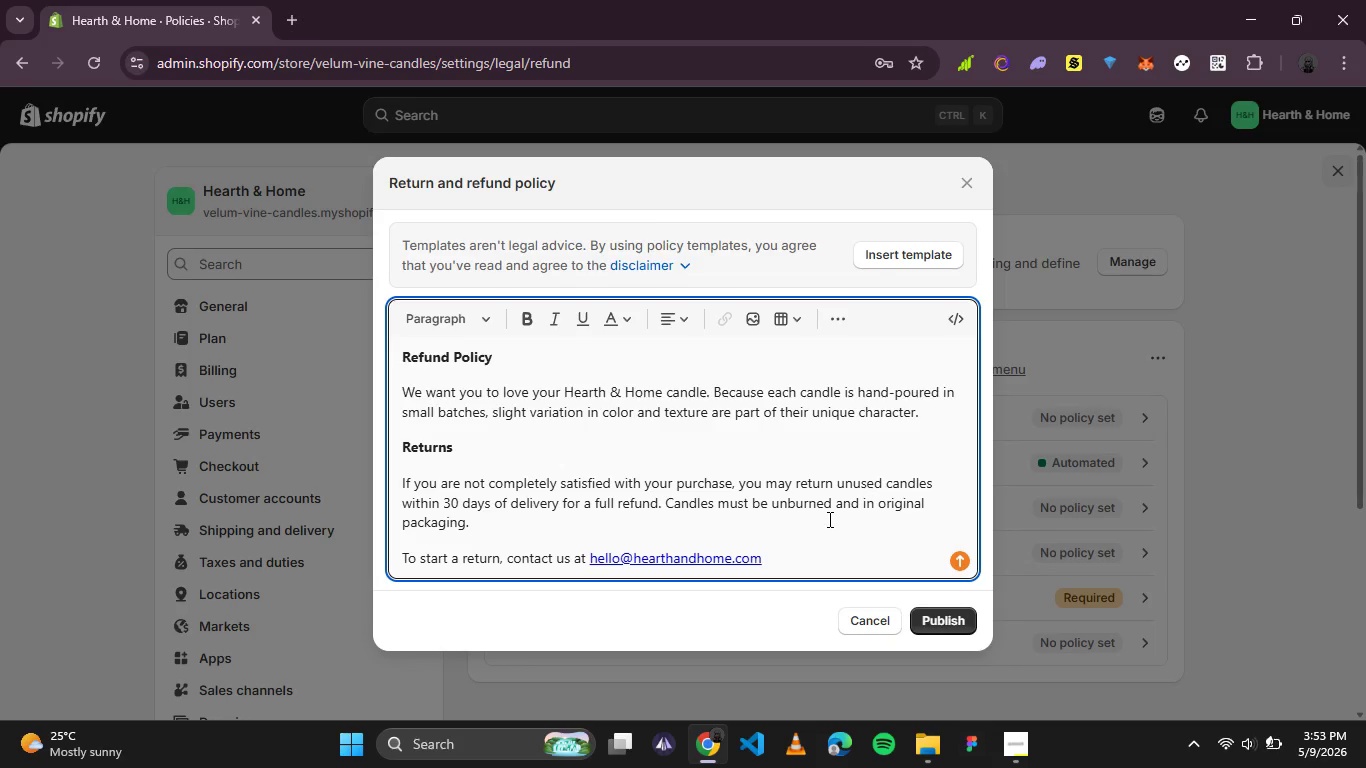 
key(Enter)
 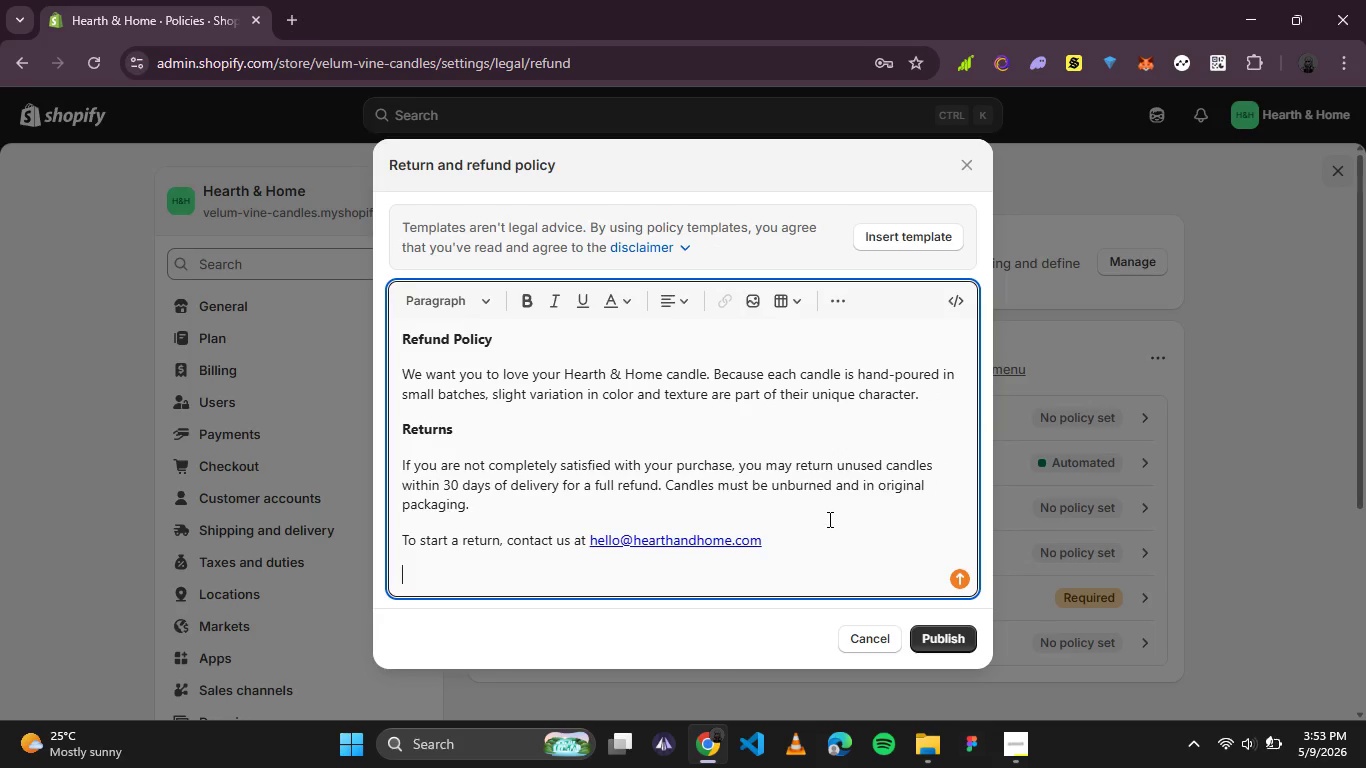 
type(with you )
key(Backspace)
type(r order number and )
 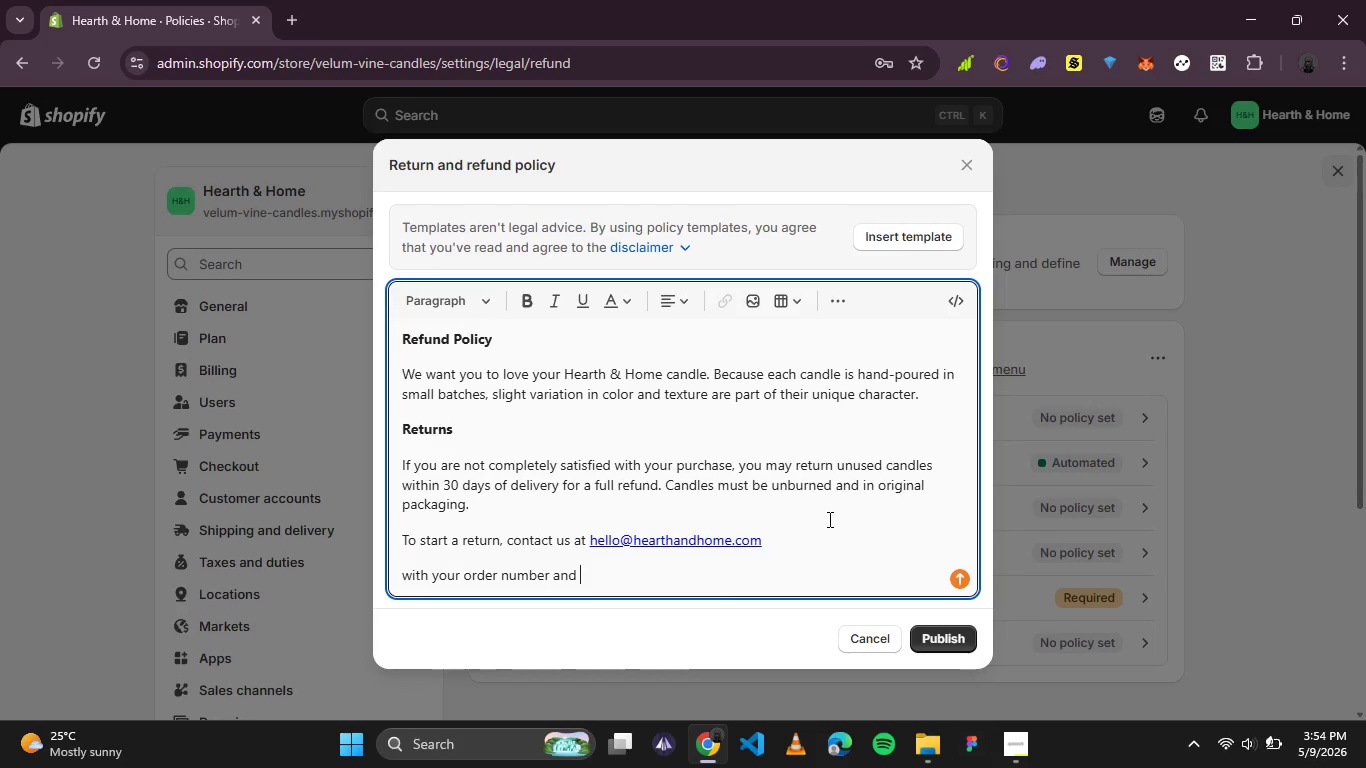 
wait(12.83)
 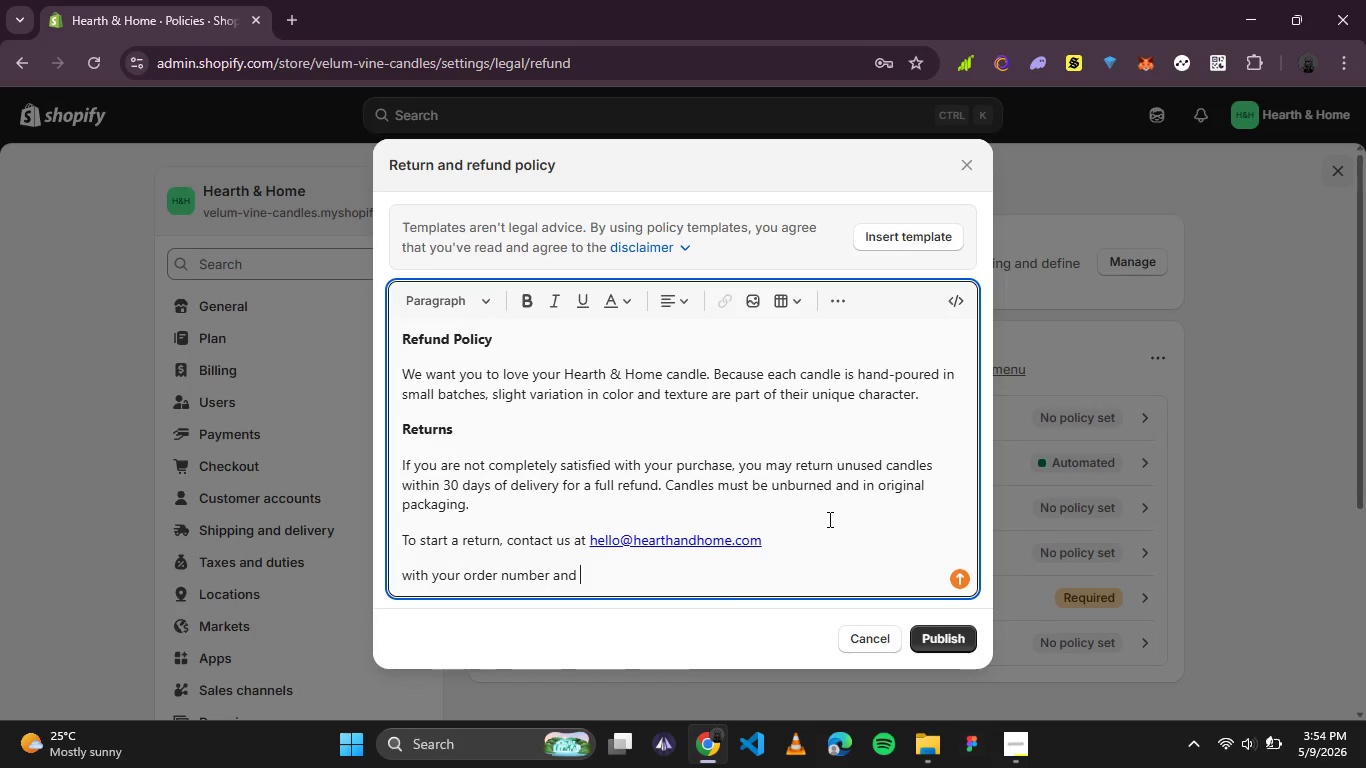 
type(reson for retue)
key(Backspace)
type(rn. Customer is responsible)
 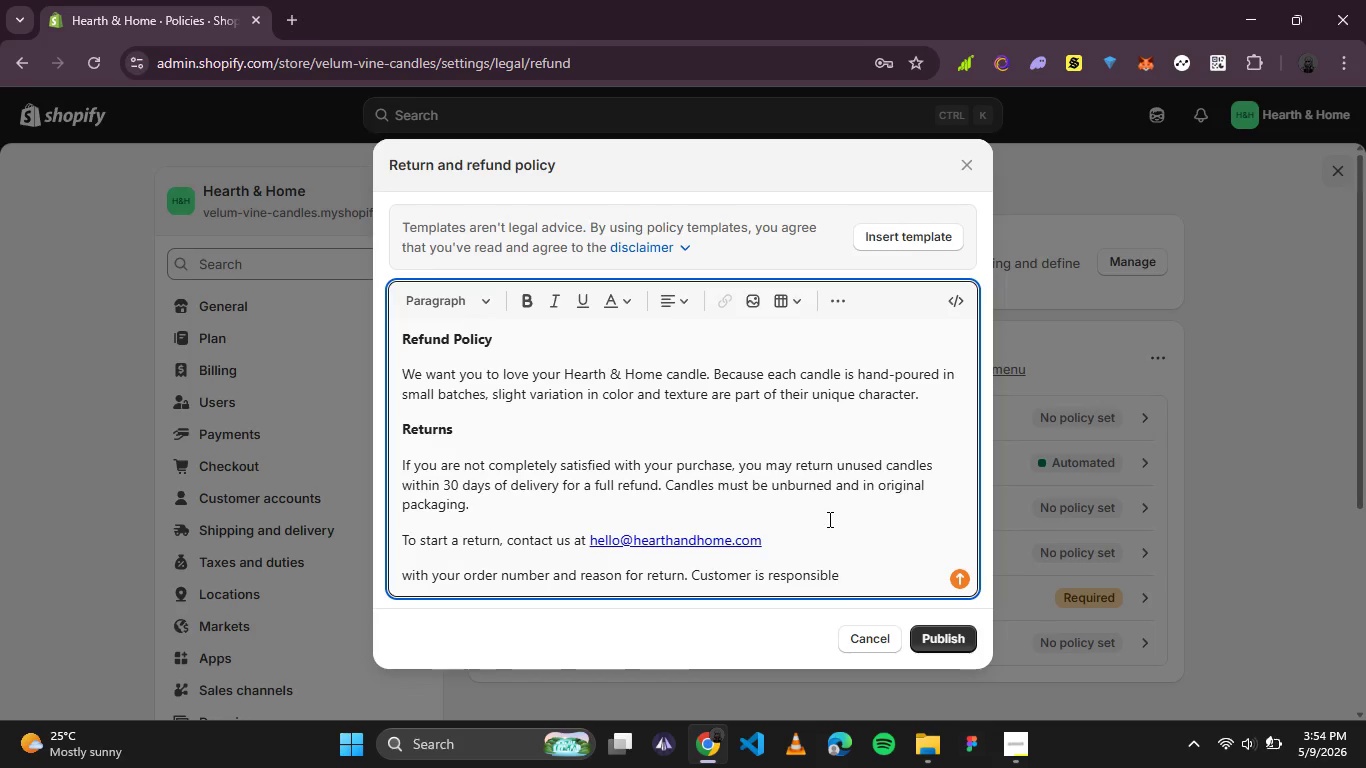 
hold_key(key=A, duration=0.31)
 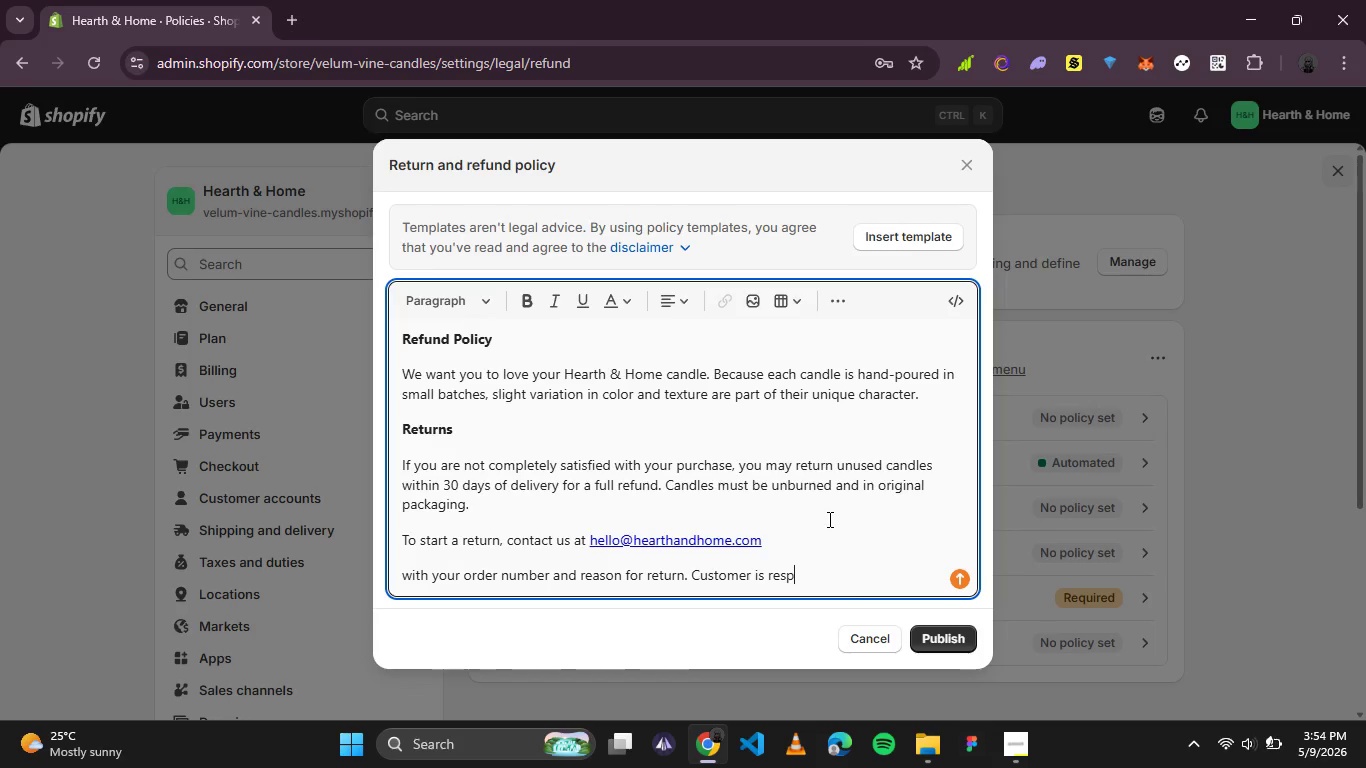 
type( for return shipping costs.)
 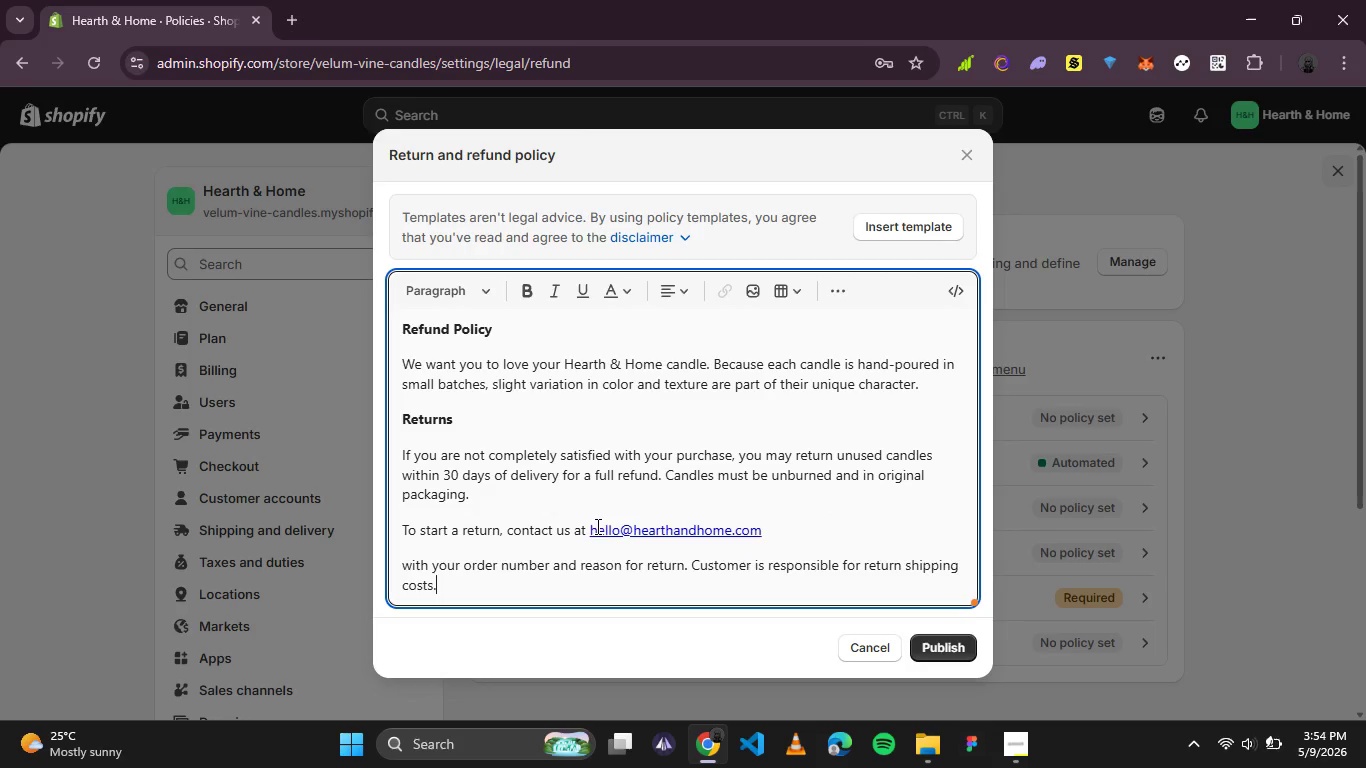 
wait(5.73)
 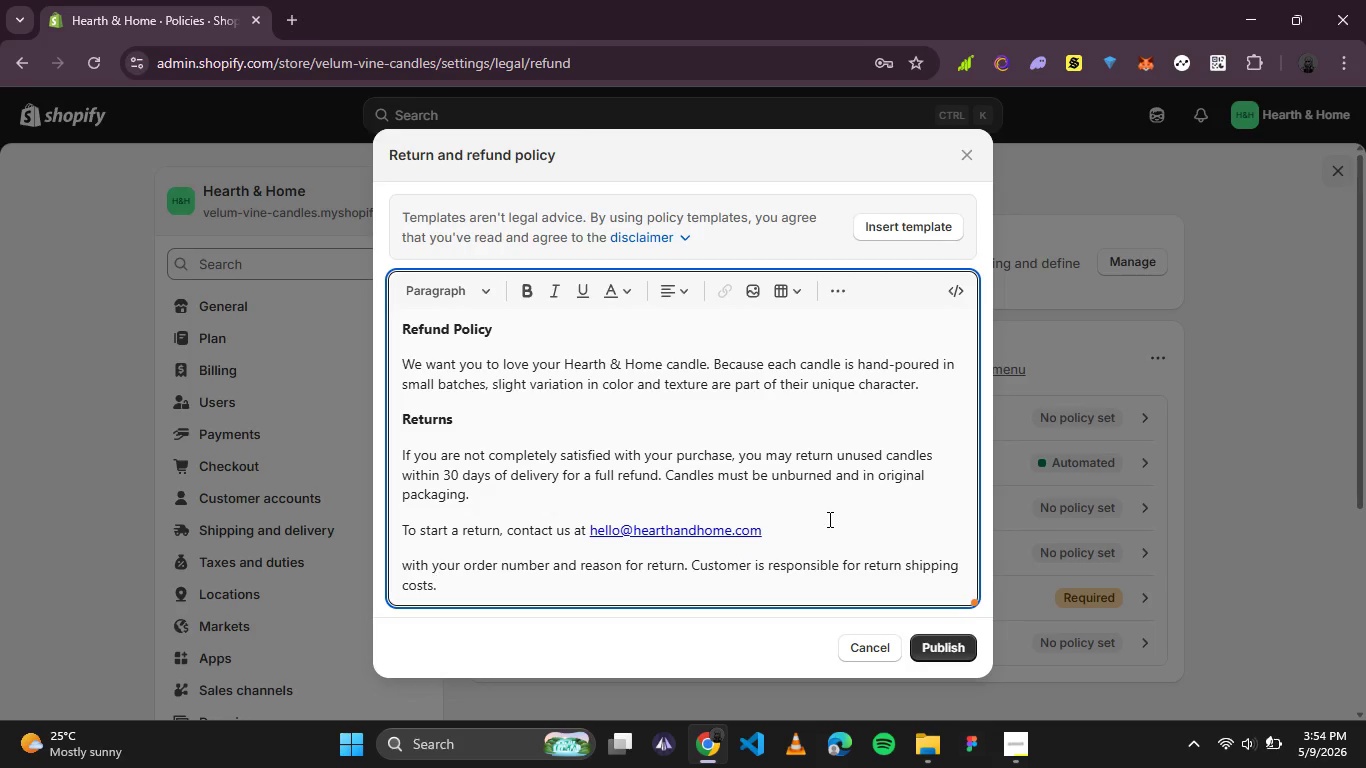 
left_click([405, 567])
 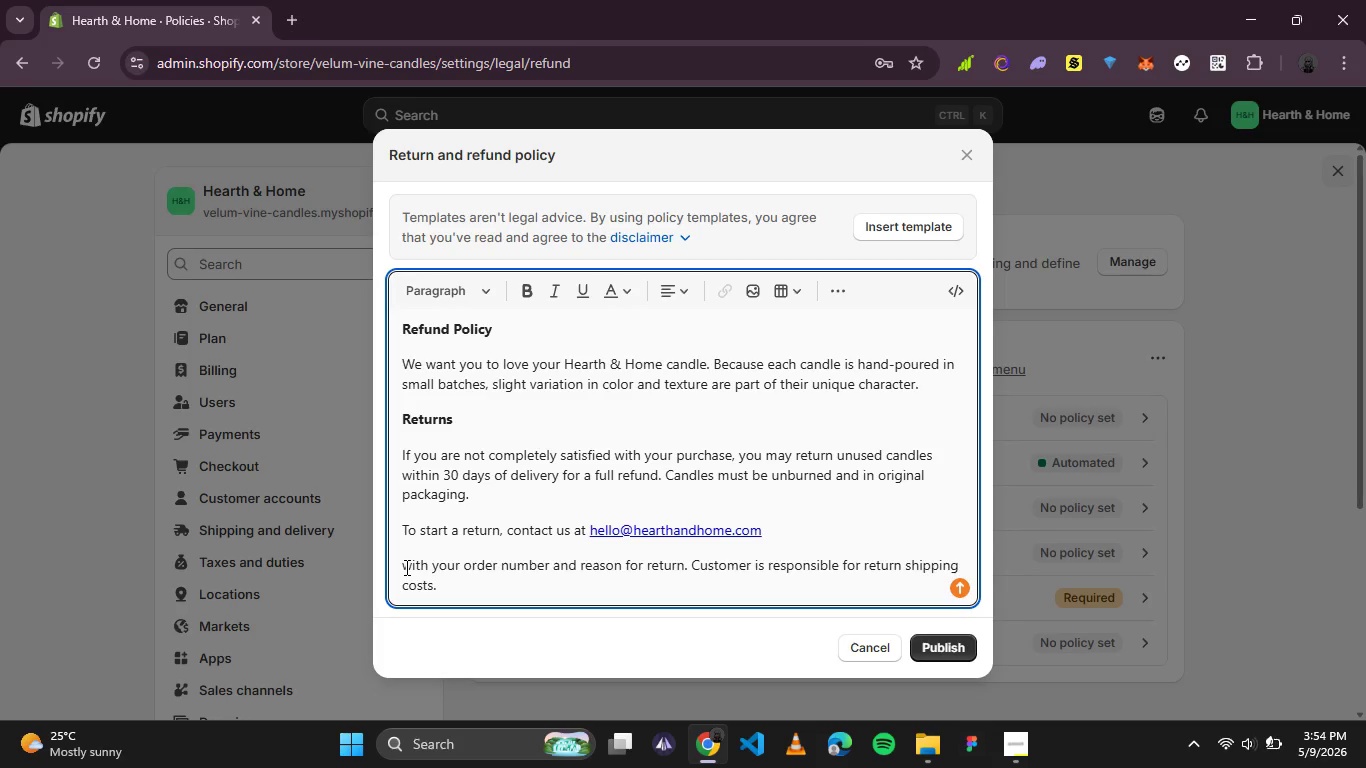 
key(Backspace)
 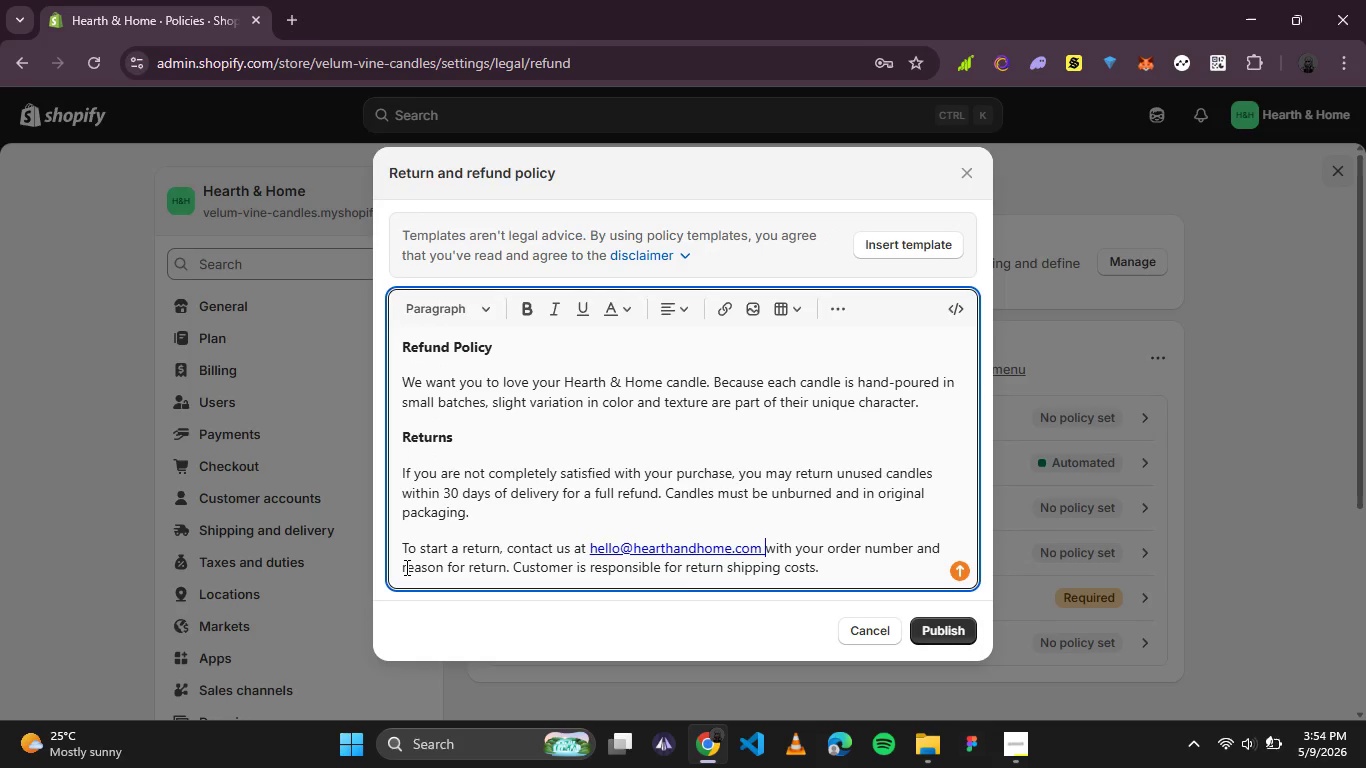 
key(Space)
 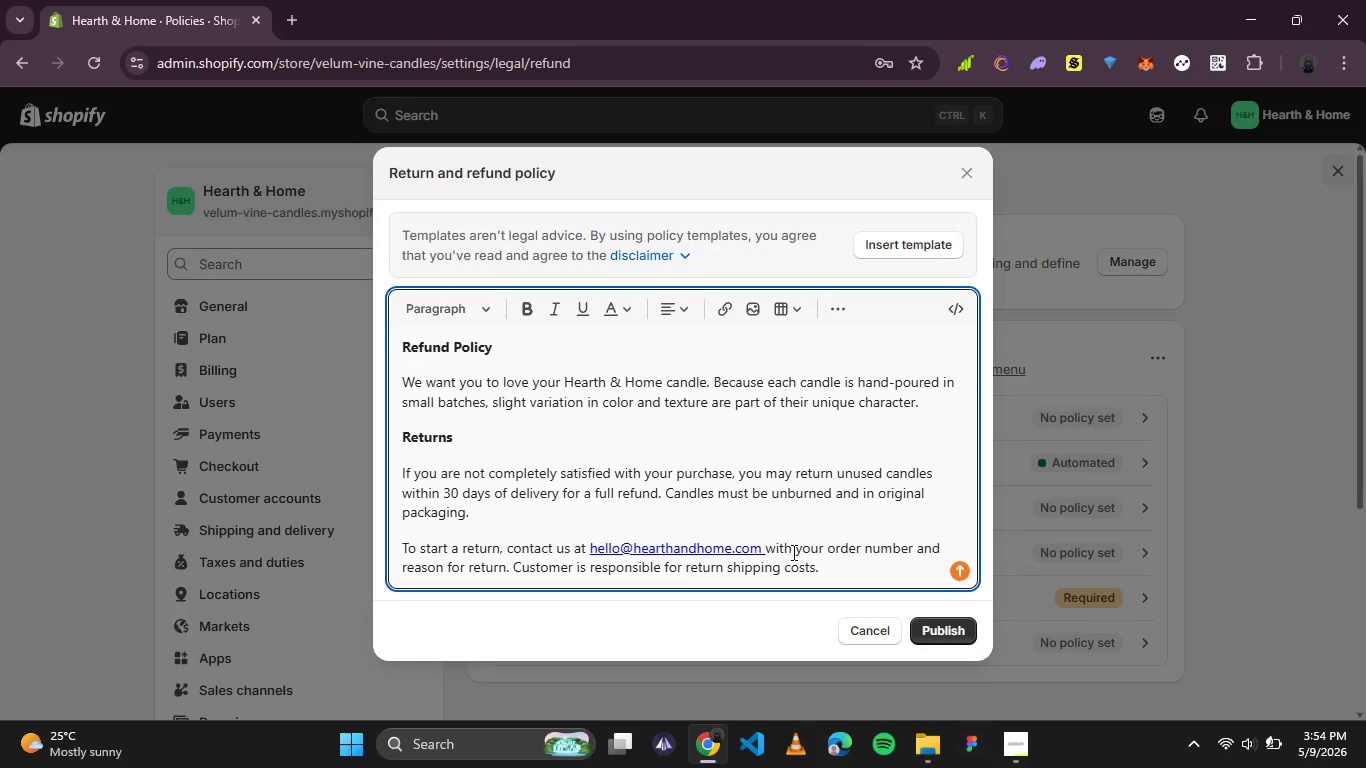 
left_click([845, 568])
 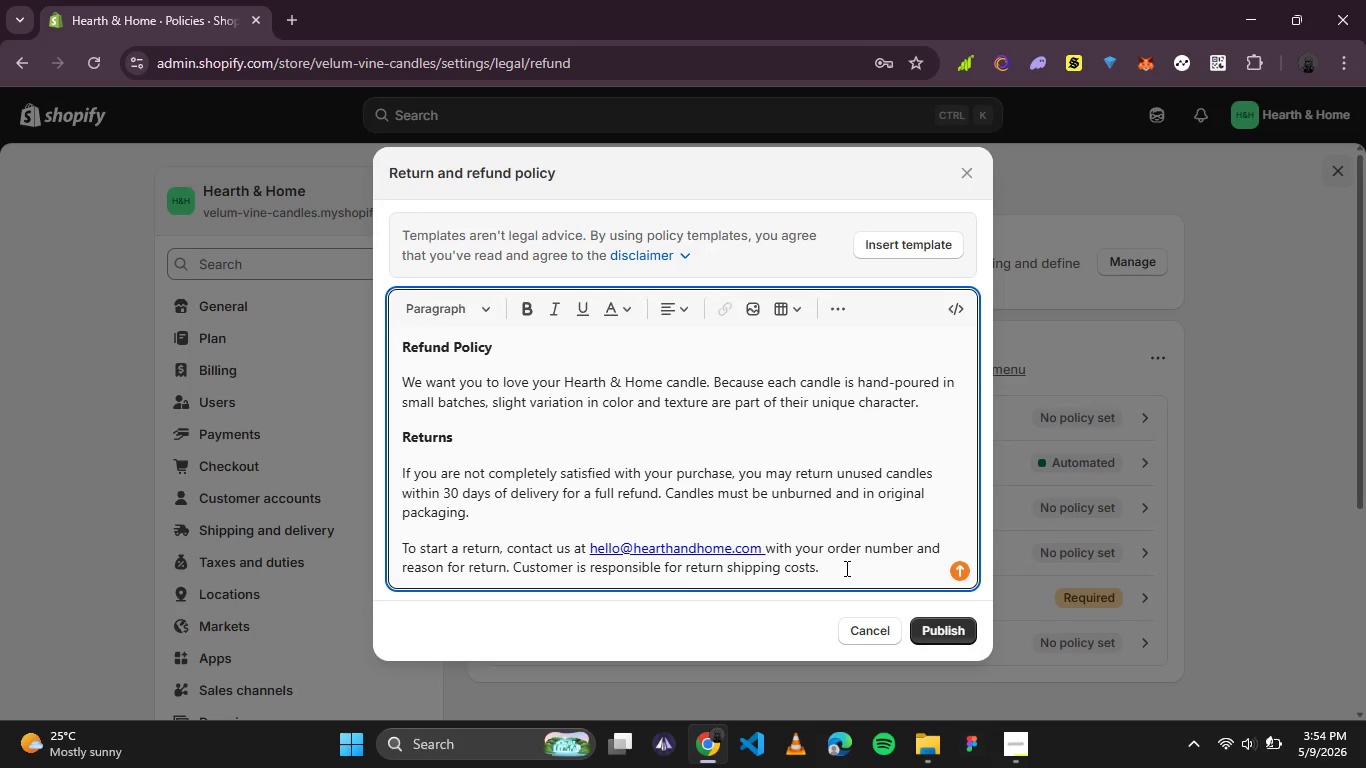 
key(Enter)
 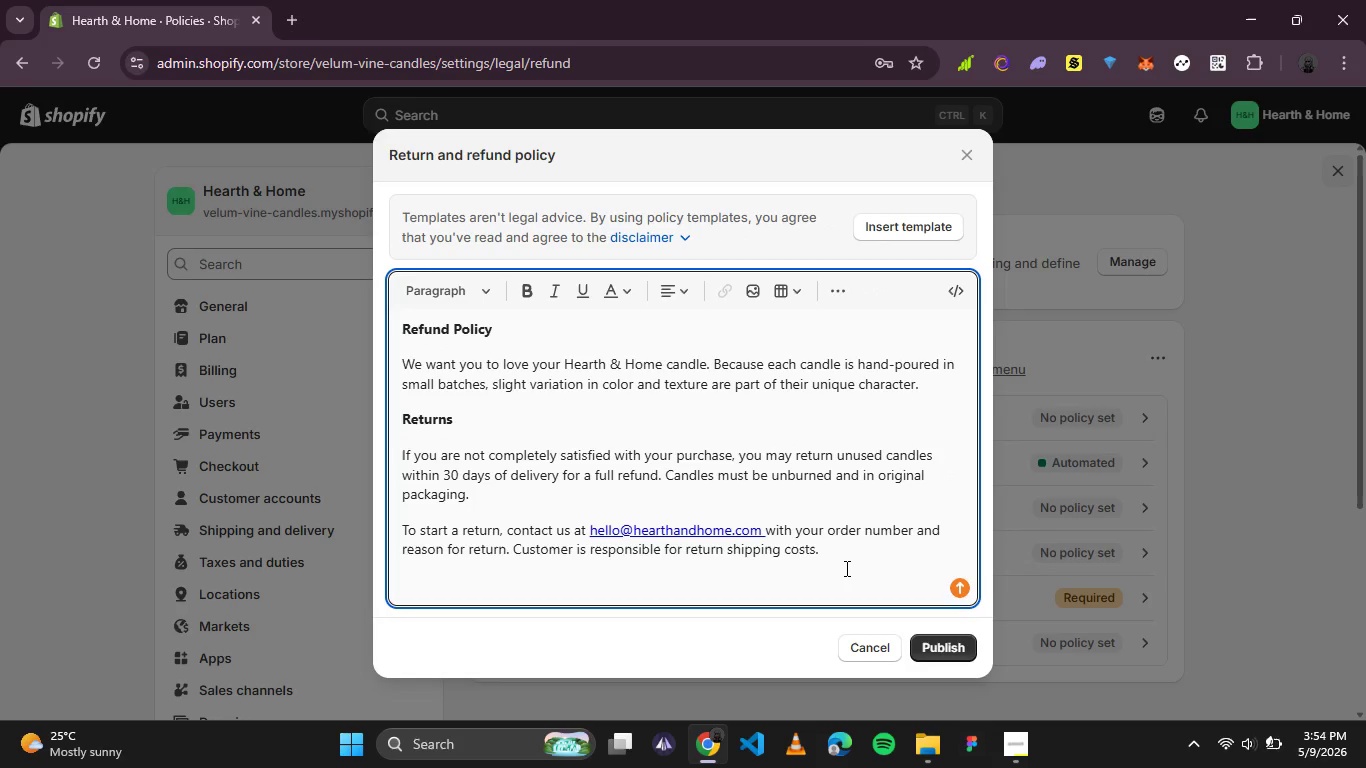 
wait(8.56)
 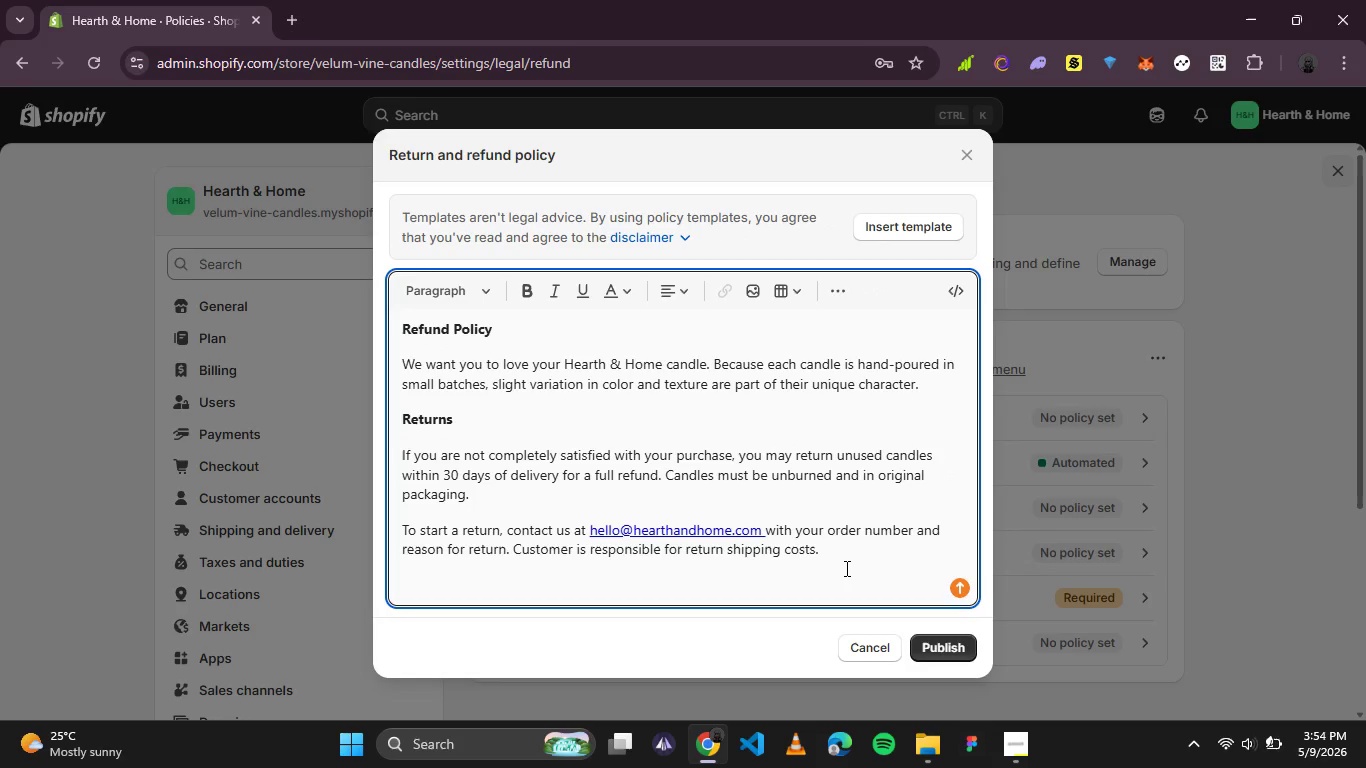 
type(Damaged or Defective)
 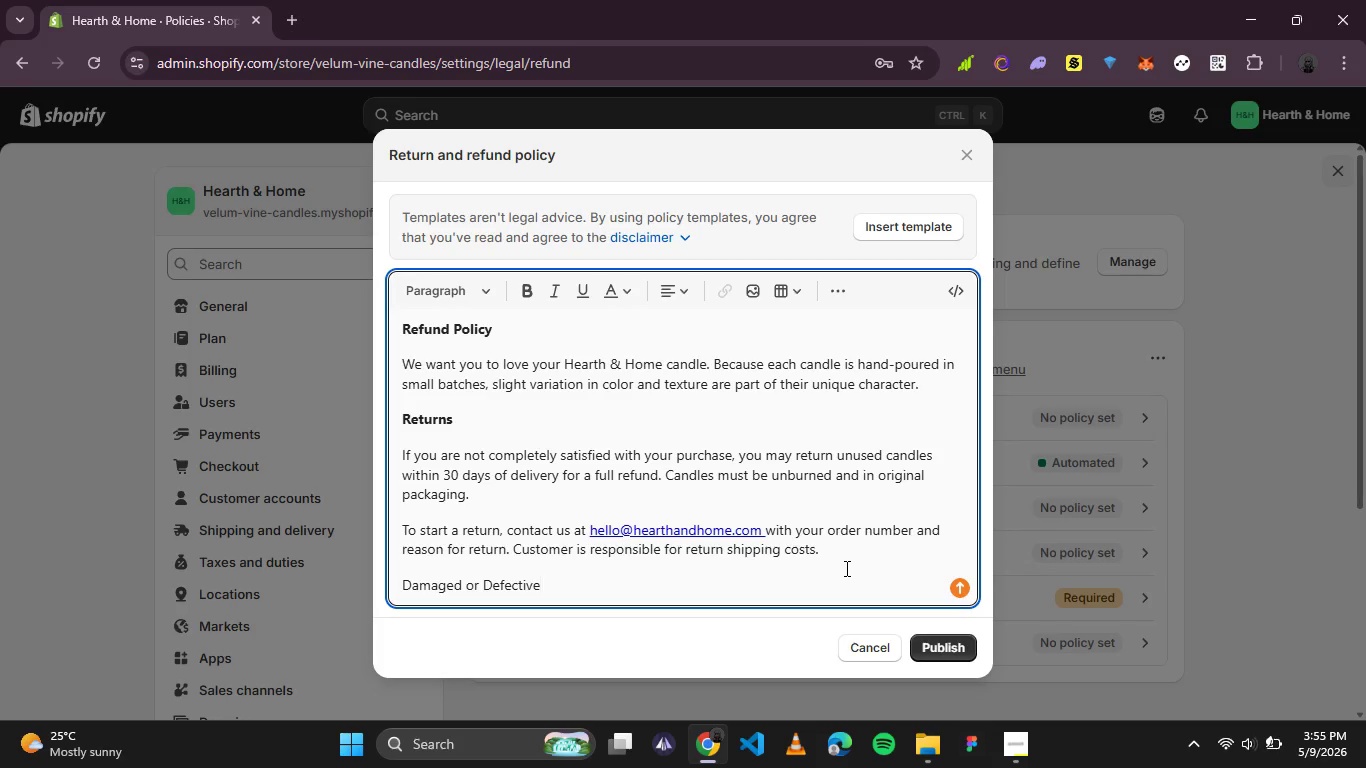 
key(Space)
 